 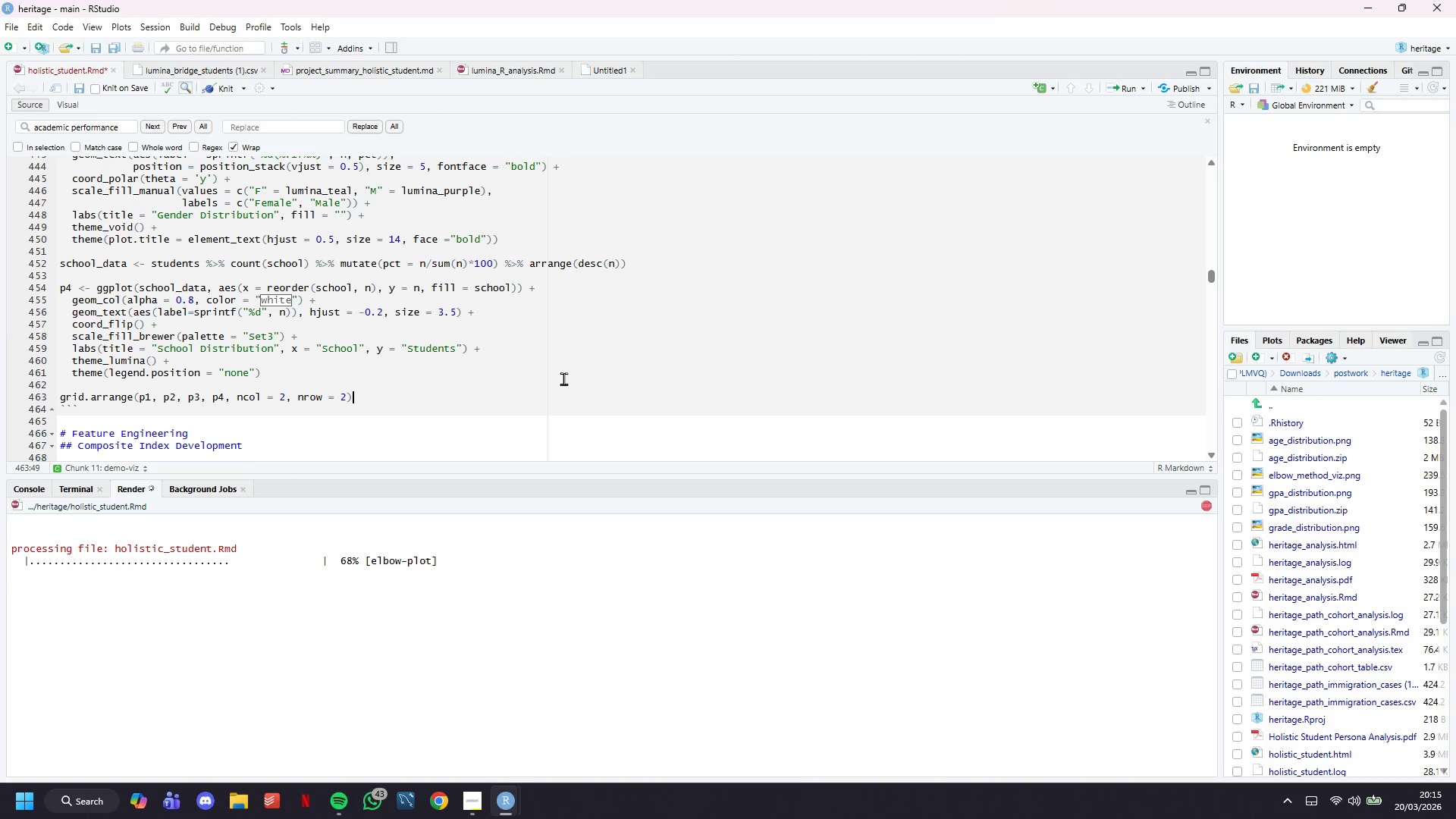 
key(ArrowDown)
 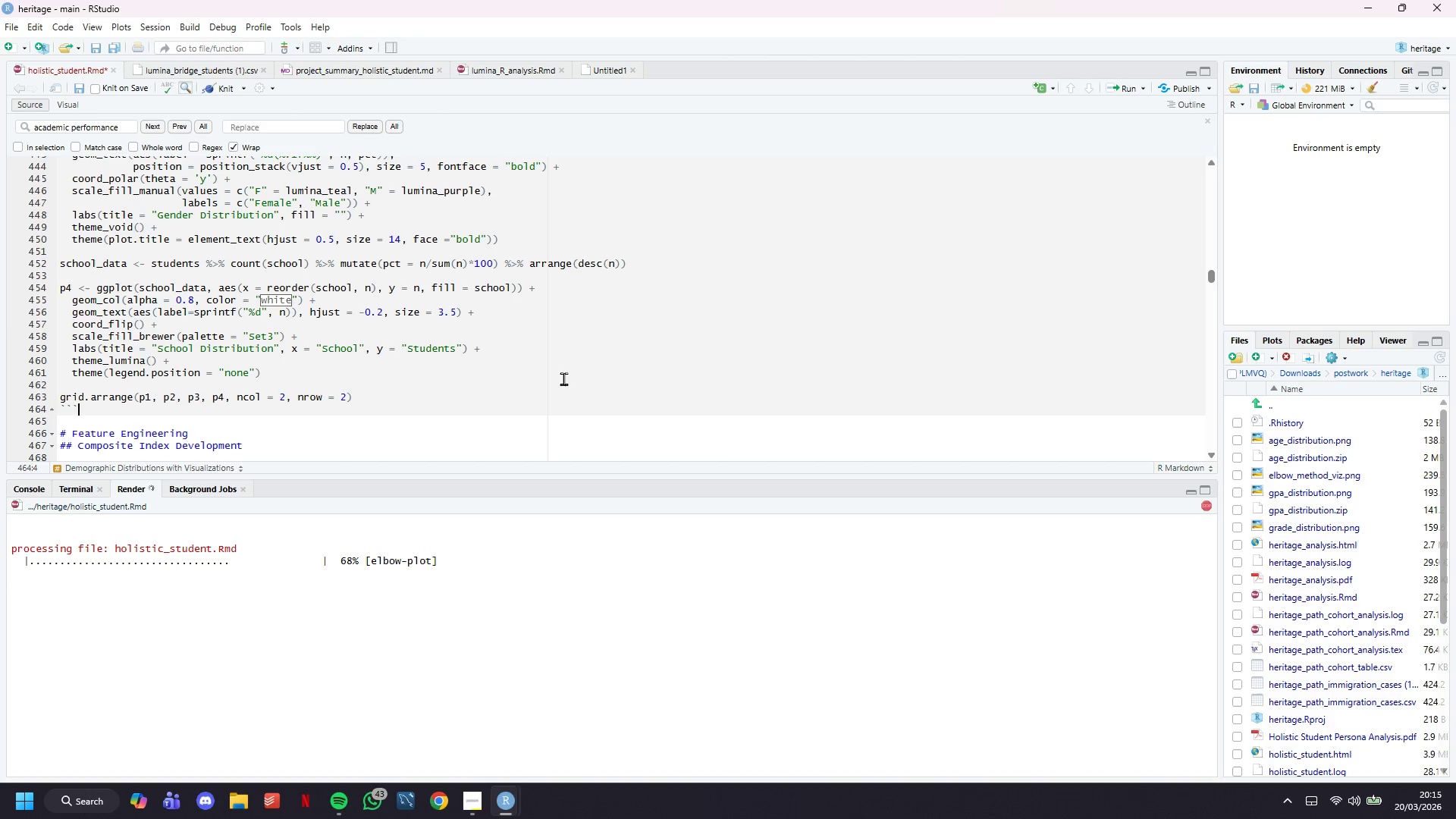 
key(Enter)
 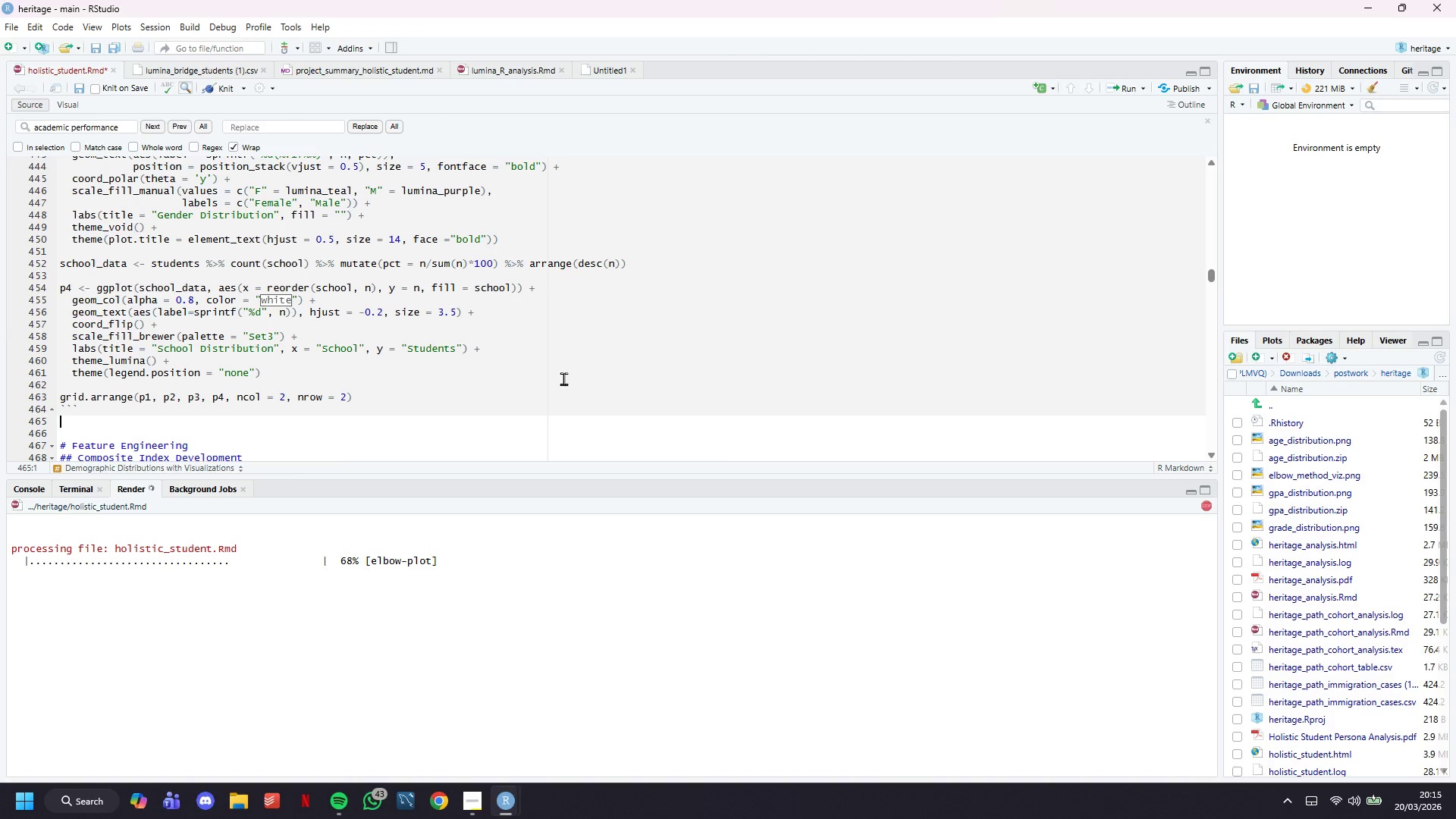 
key(Enter)
 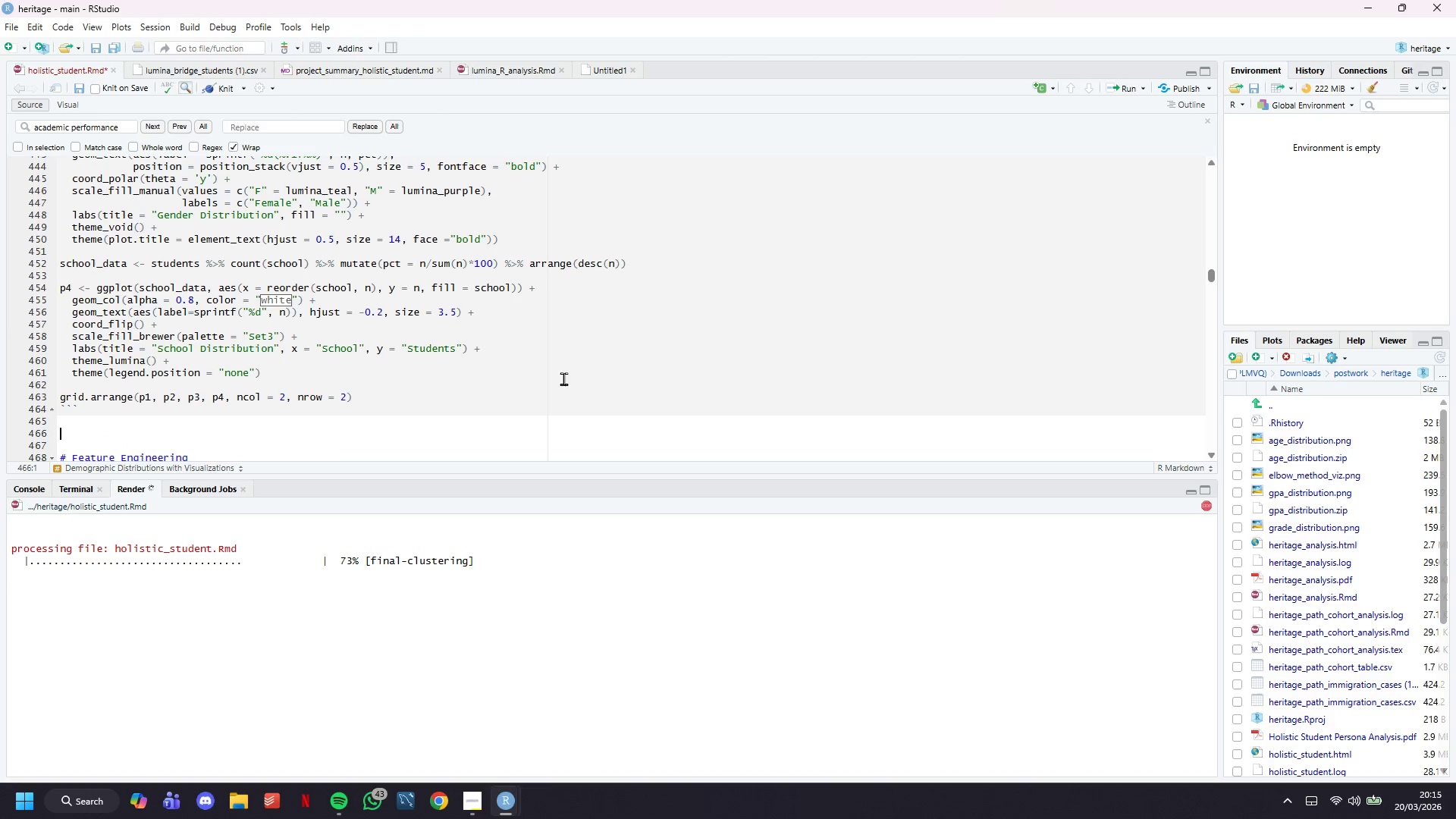 
type(## Academic Performance Deep Dive)
 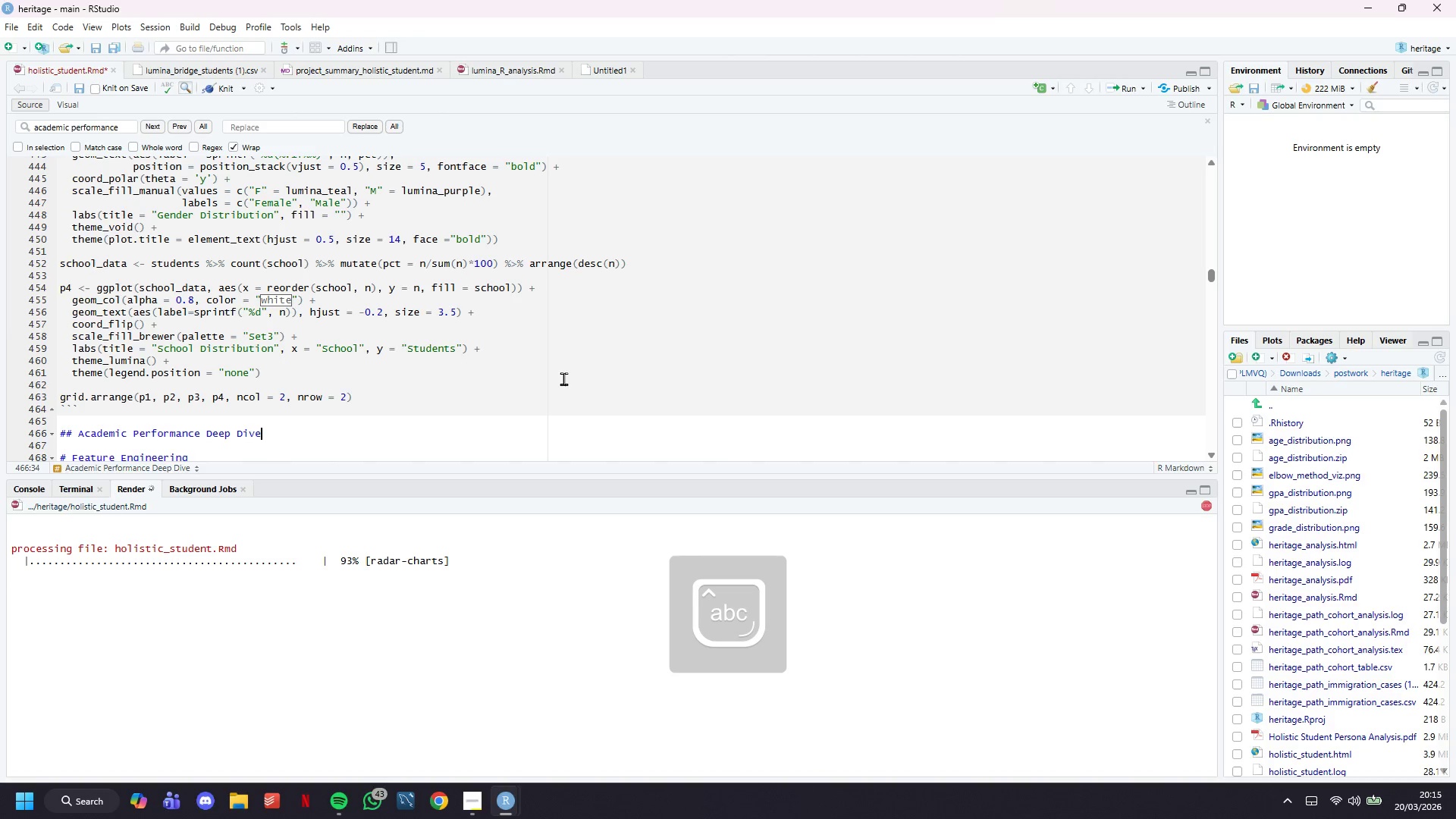 
key(Enter)
 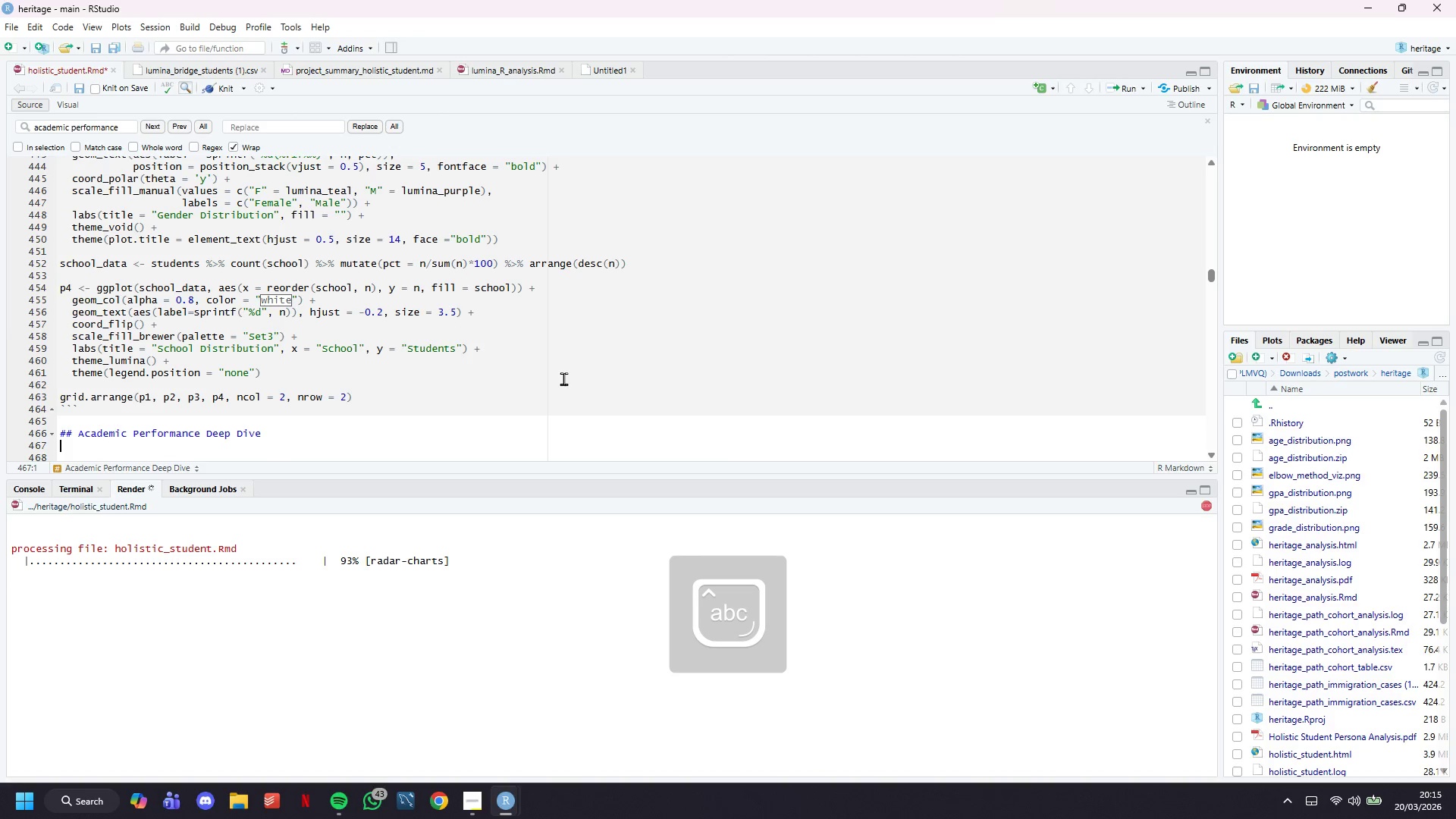 
key(Enter)
 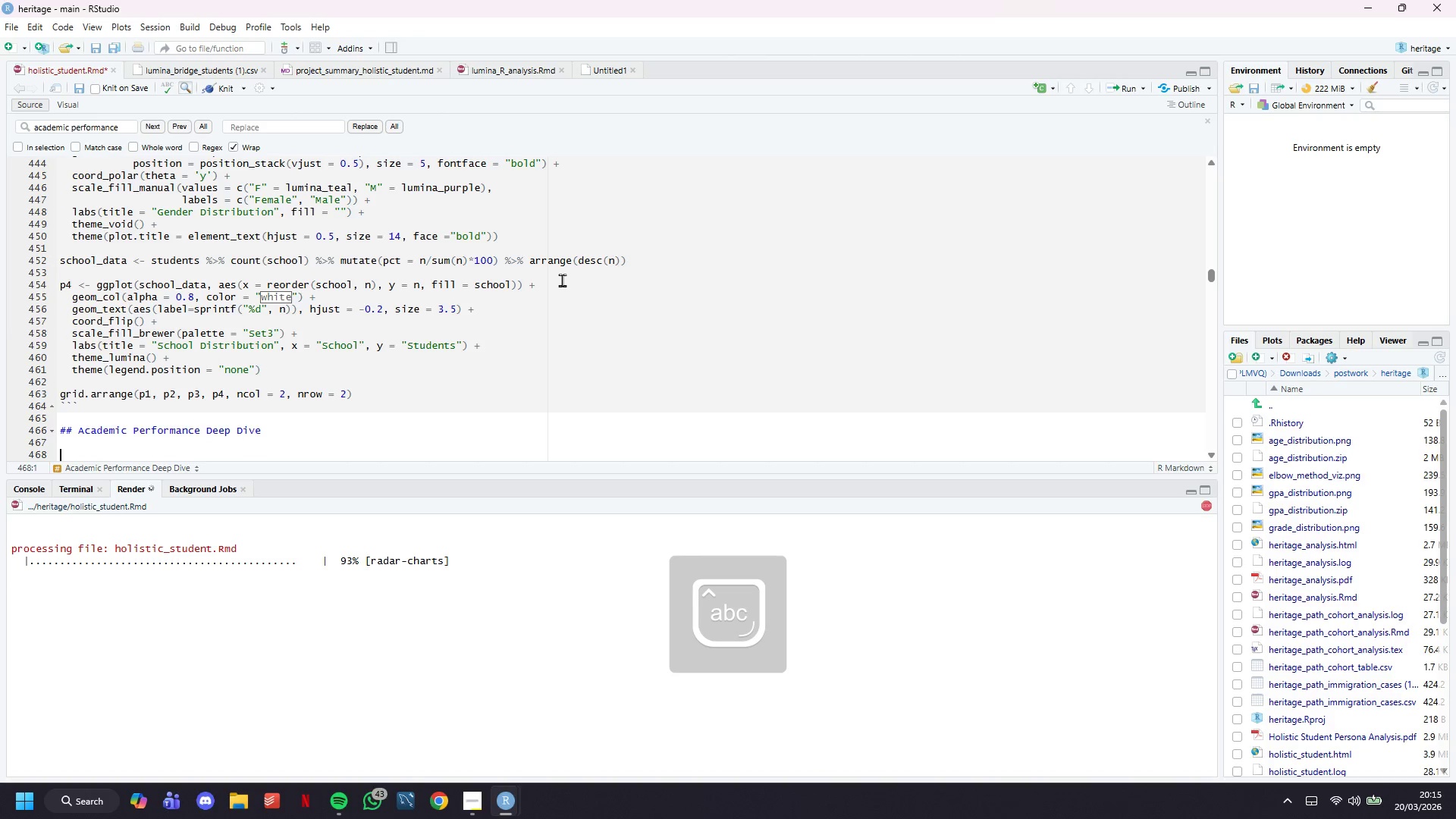 
scroll: coordinate [562, 280], scroll_direction: down, amount: 4.0
 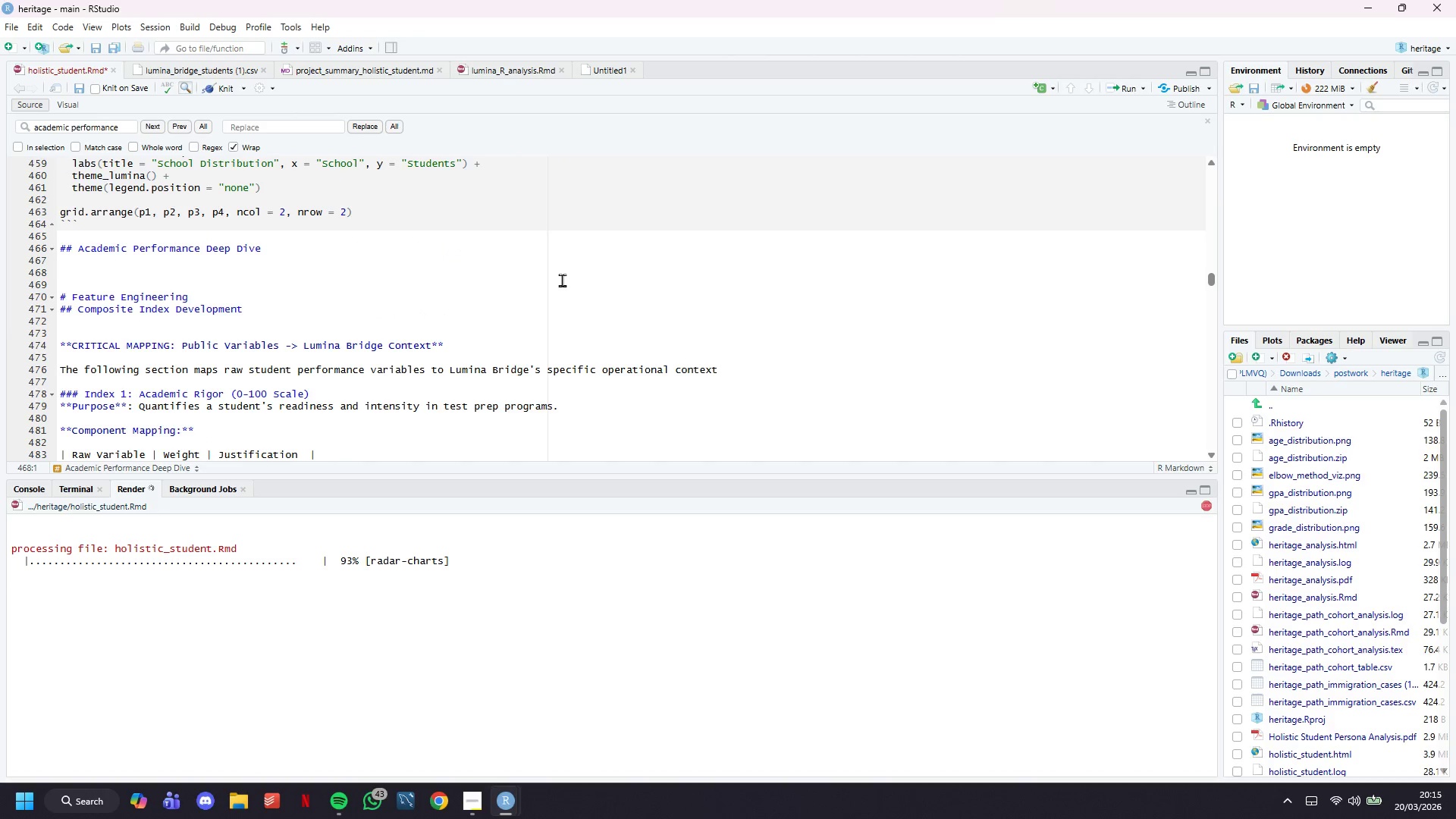 
hold_key(key=Backspace, duration=1.39)
 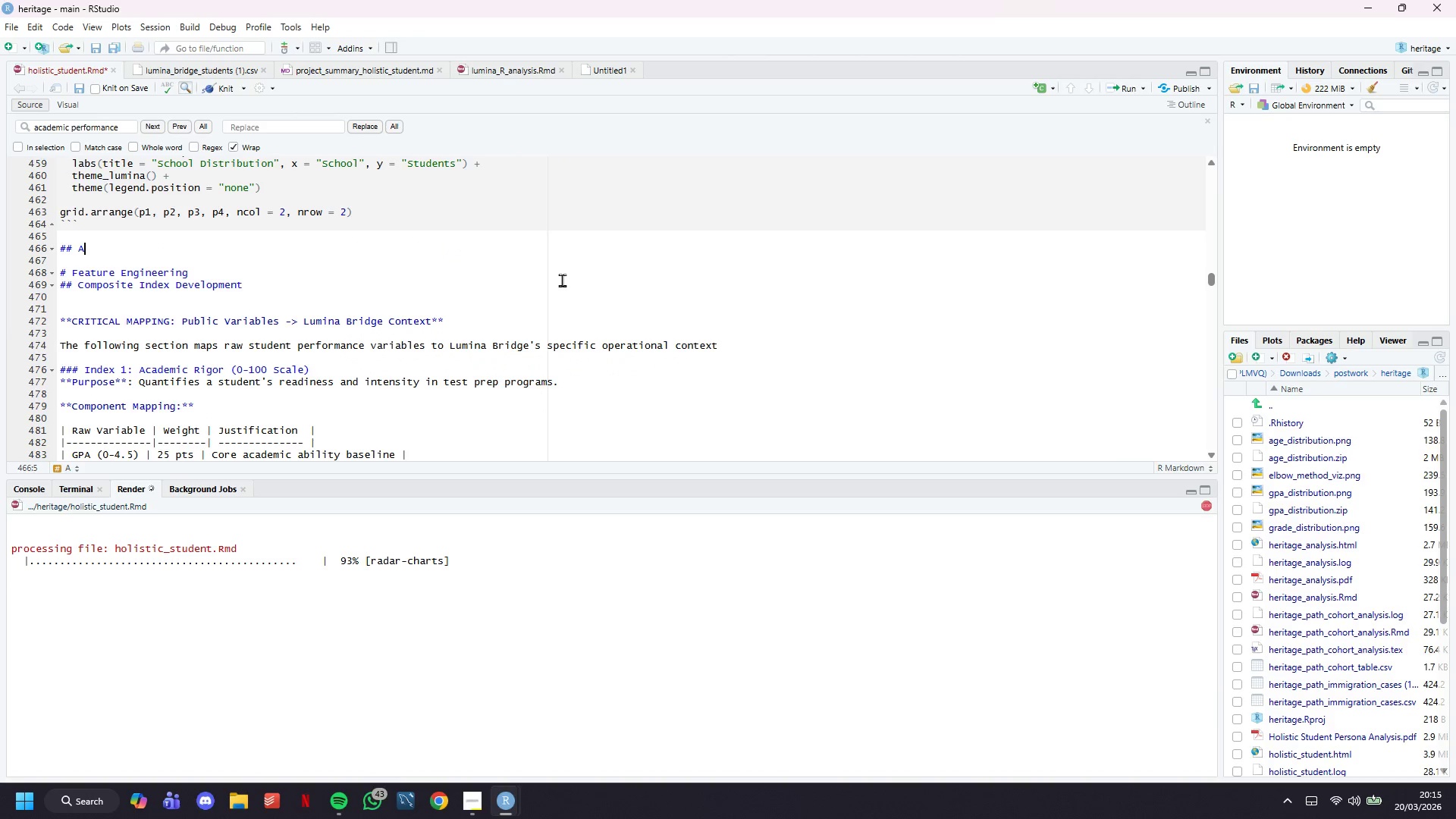 
key(Backspace)
 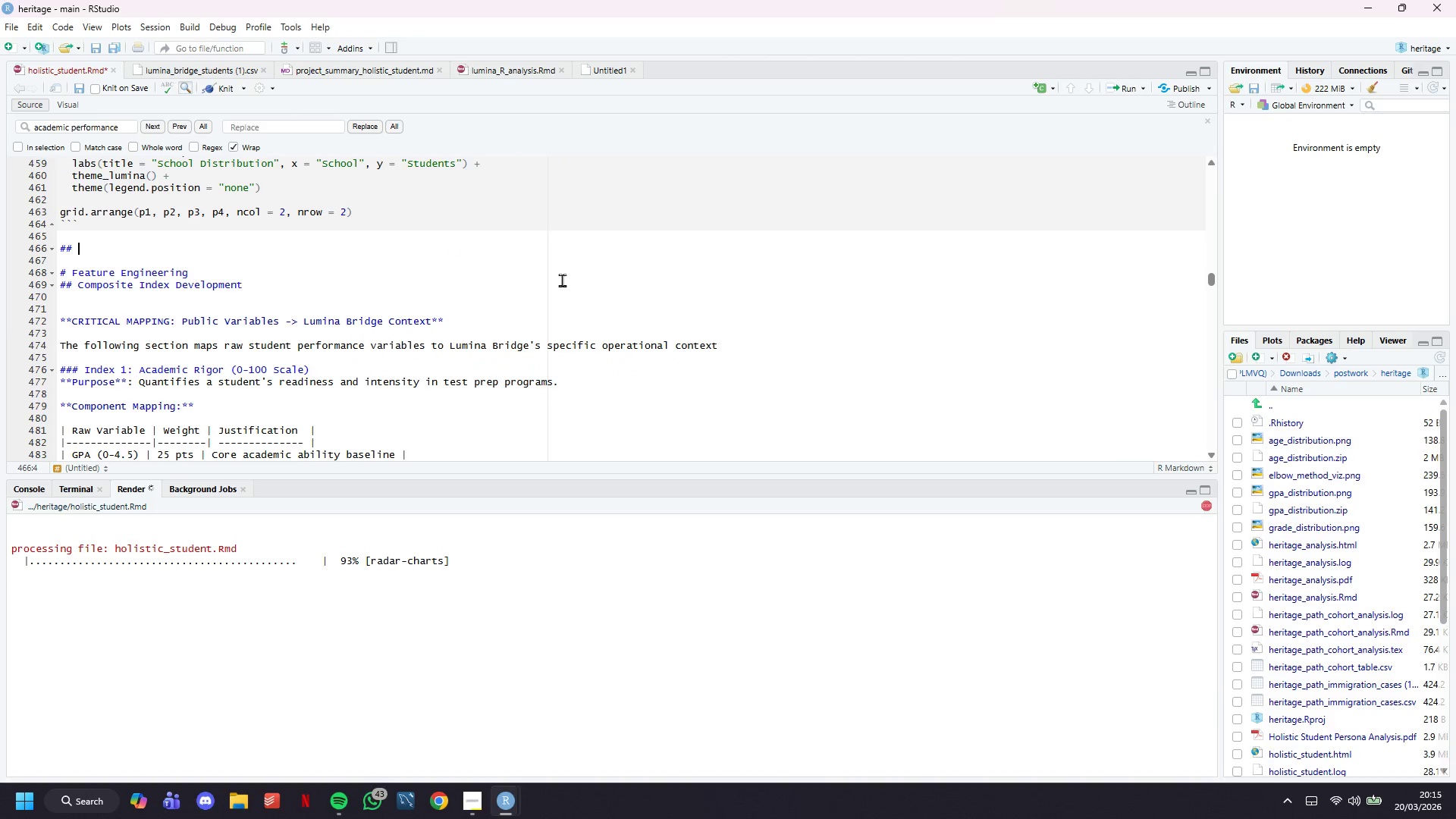 
key(Backspace)
 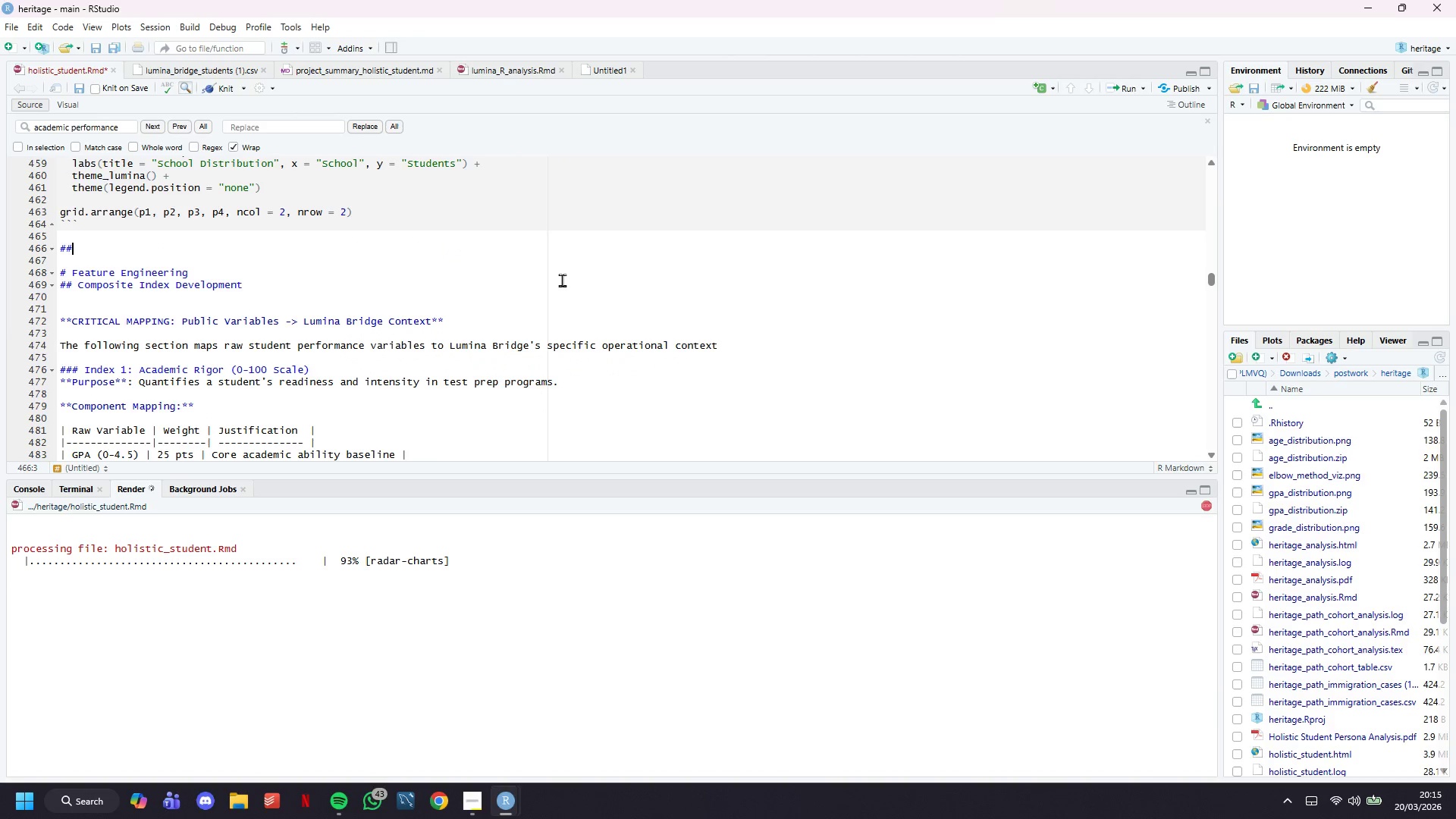 
key(Backspace)
 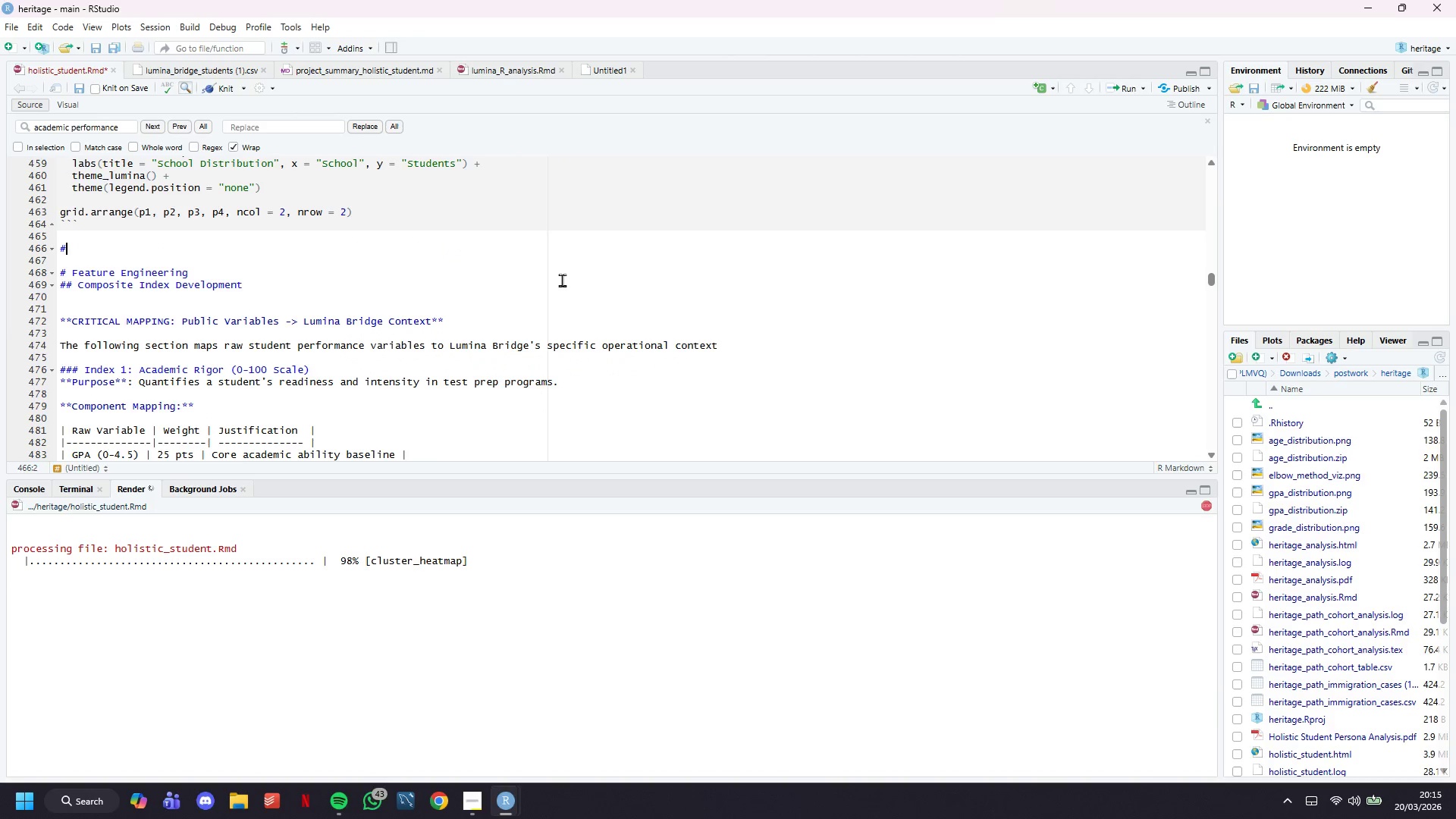 
key(Backspace)
 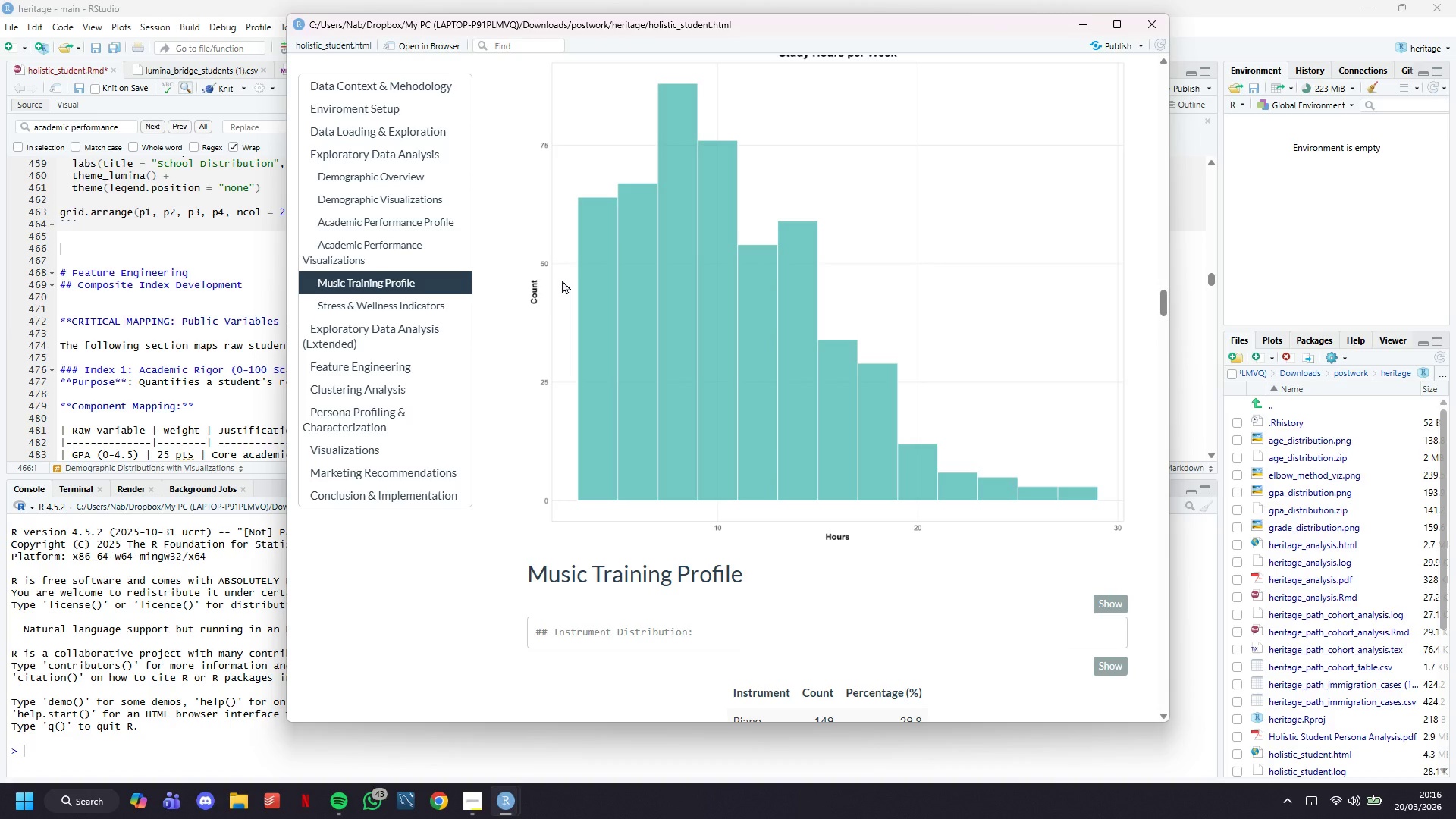 
wait(22.67)
 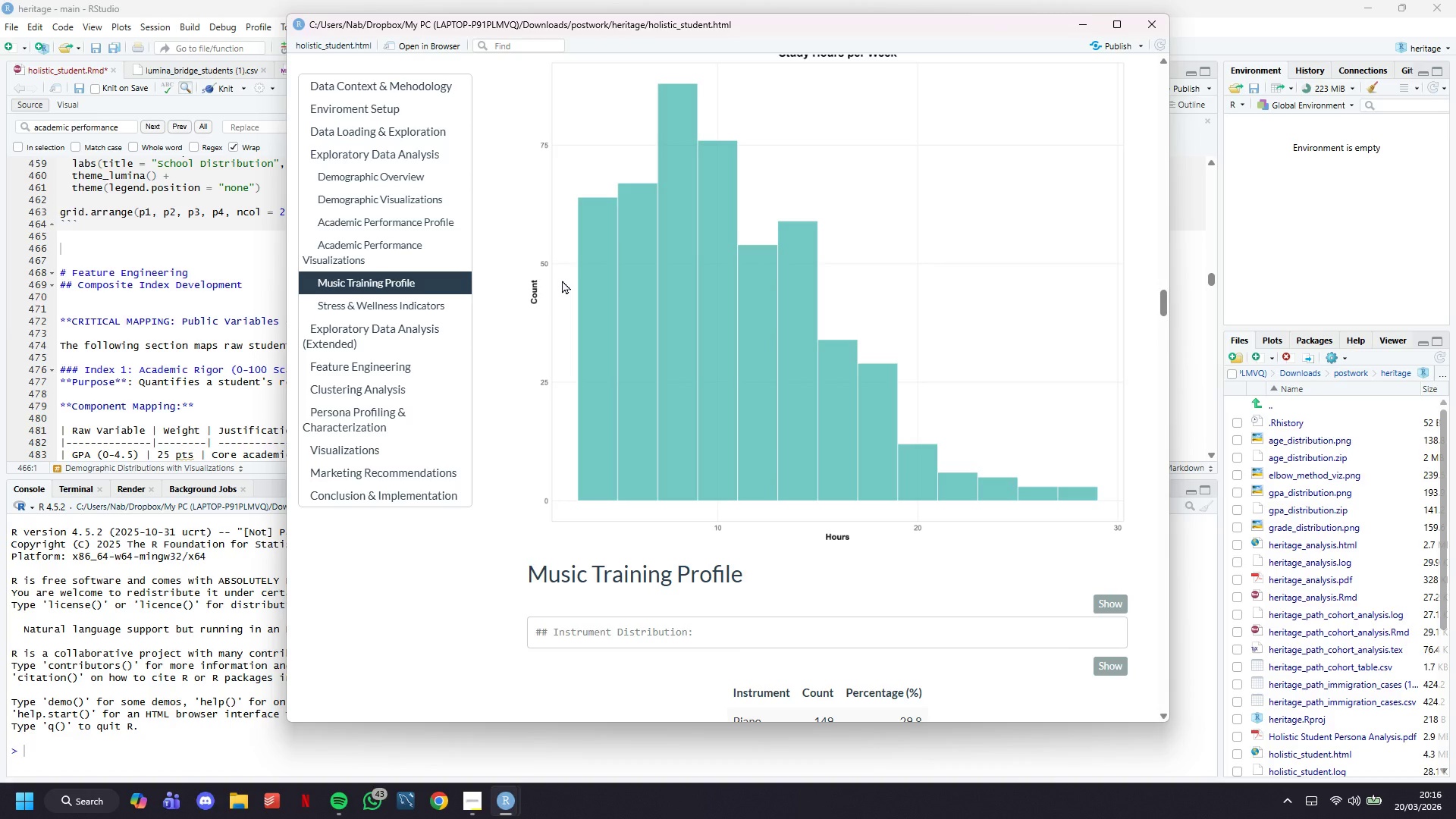 
scroll: coordinate [507, 409], scroll_direction: down, amount: 9.0
 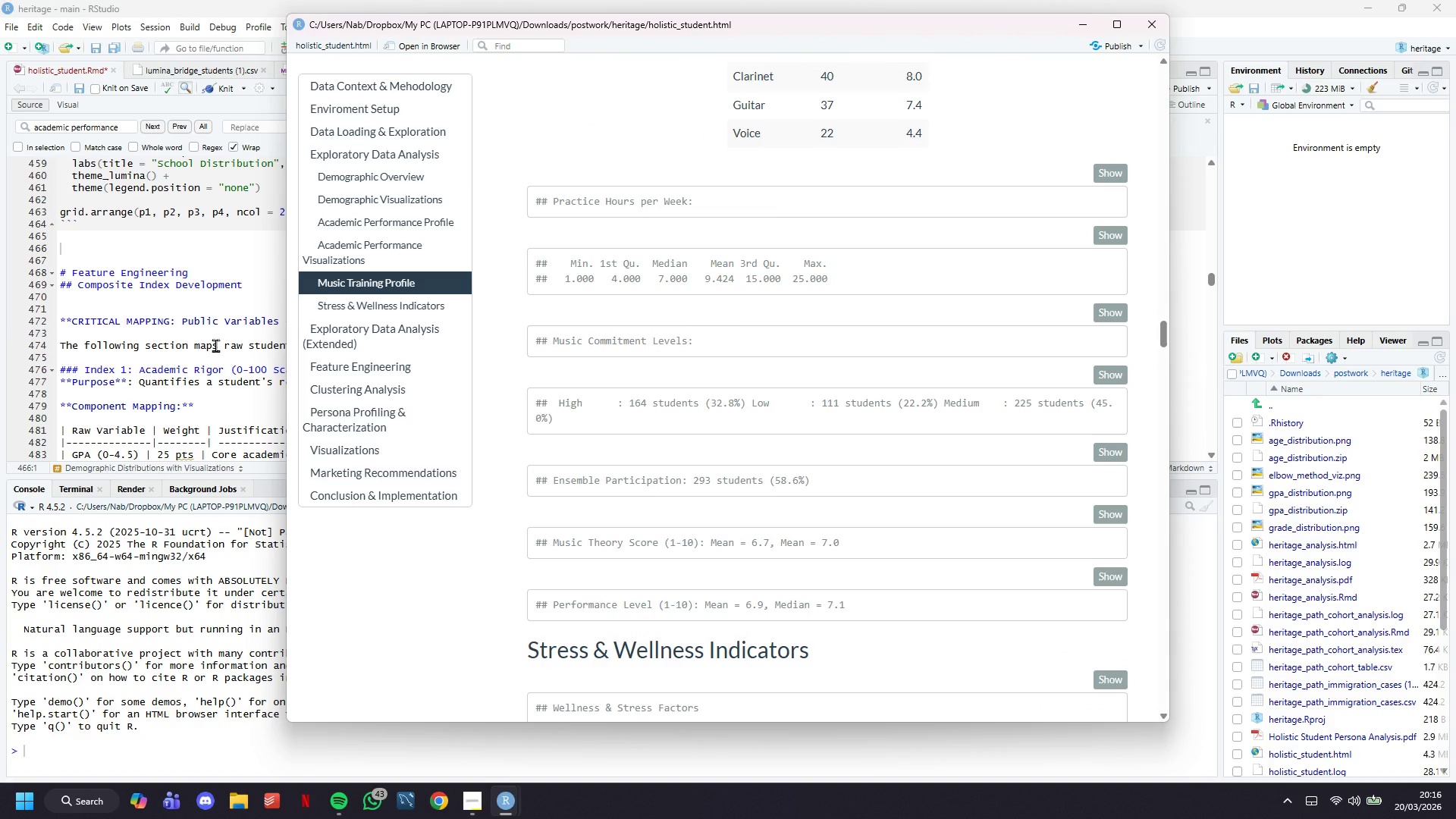 
scroll: coordinate [764, 380], scroll_direction: up, amount: 37.0
 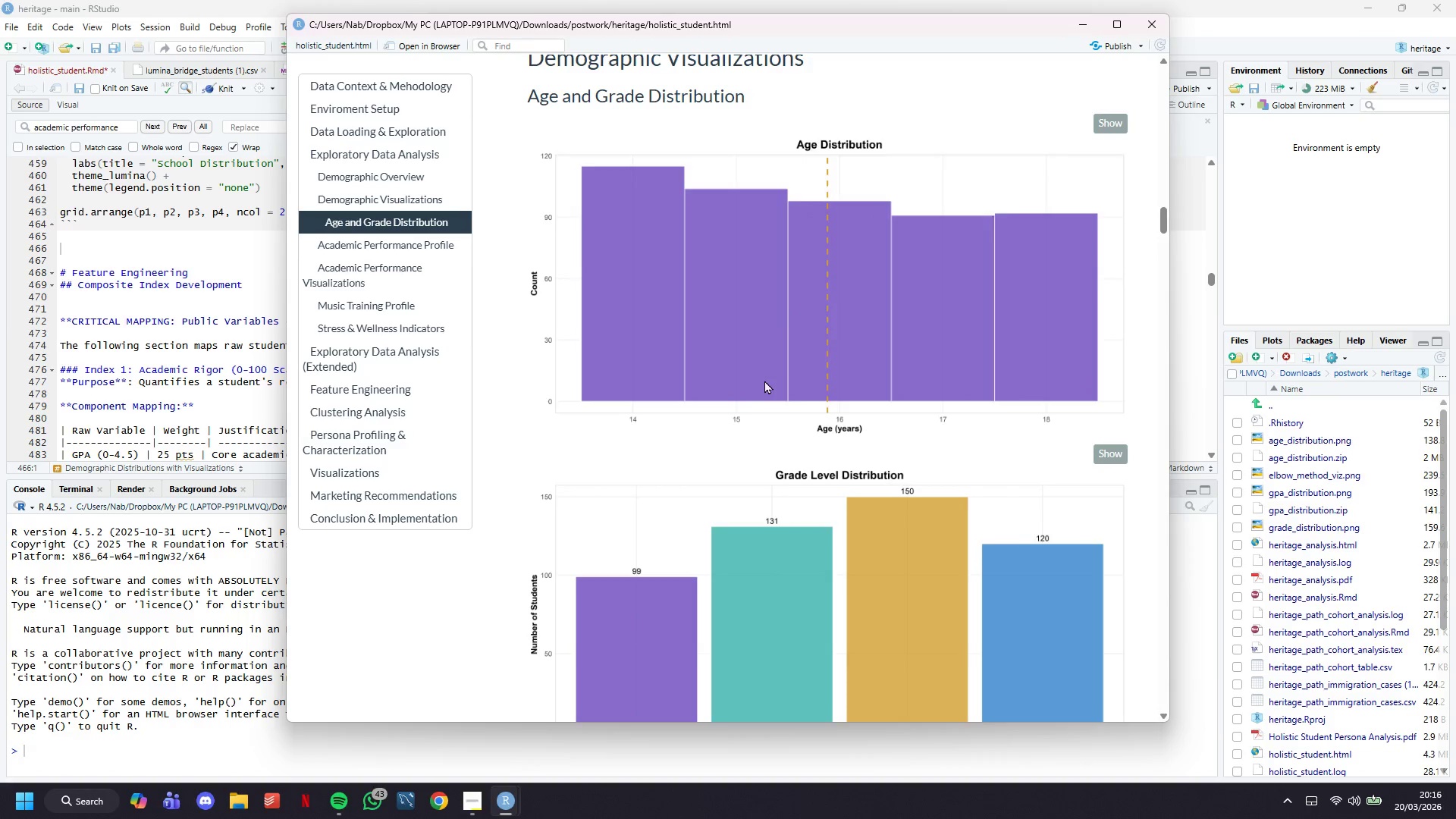 
scroll: coordinate [764, 380], scroll_direction: down, amount: 4.0
 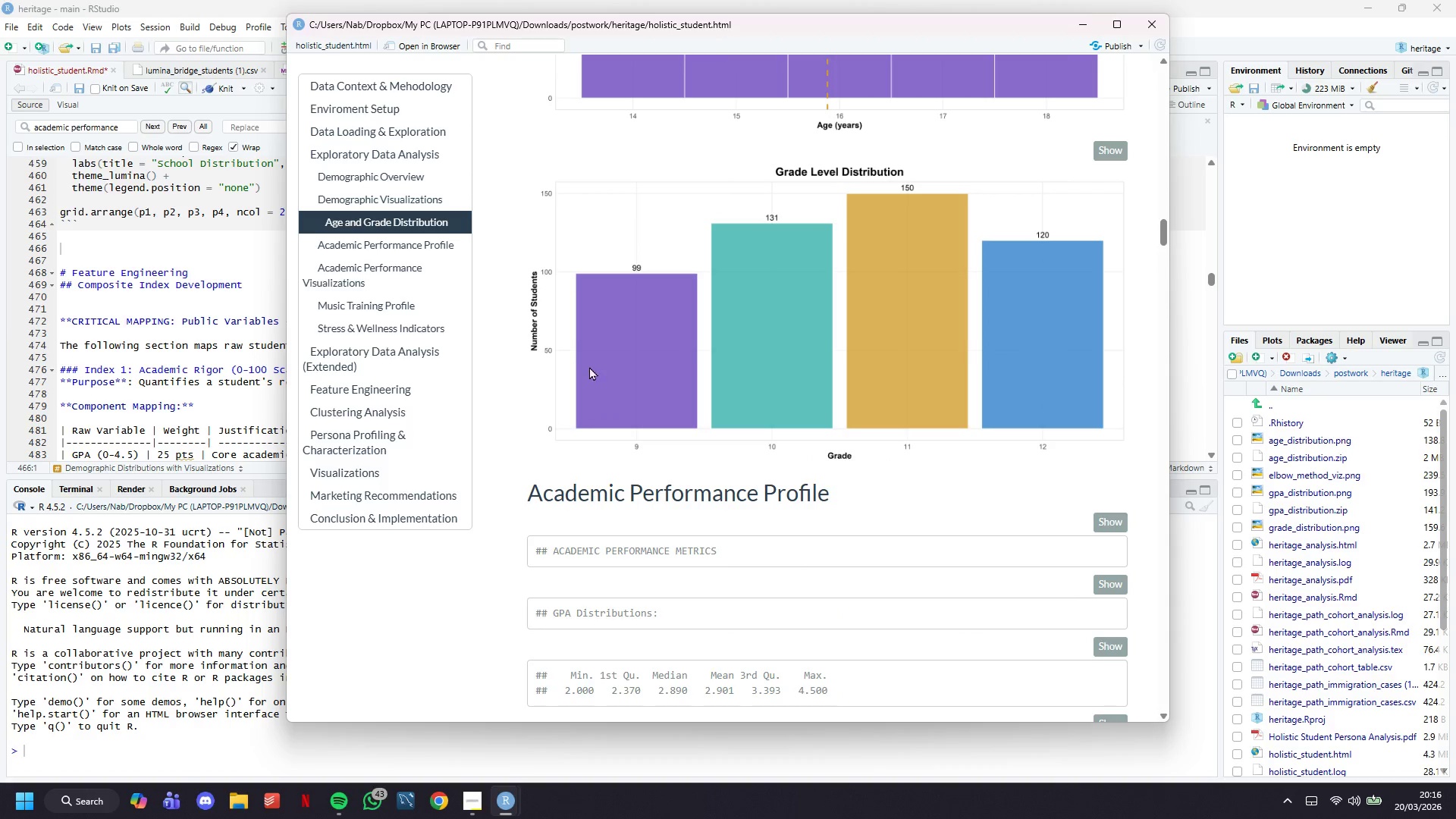 
left_click([411, 351])
 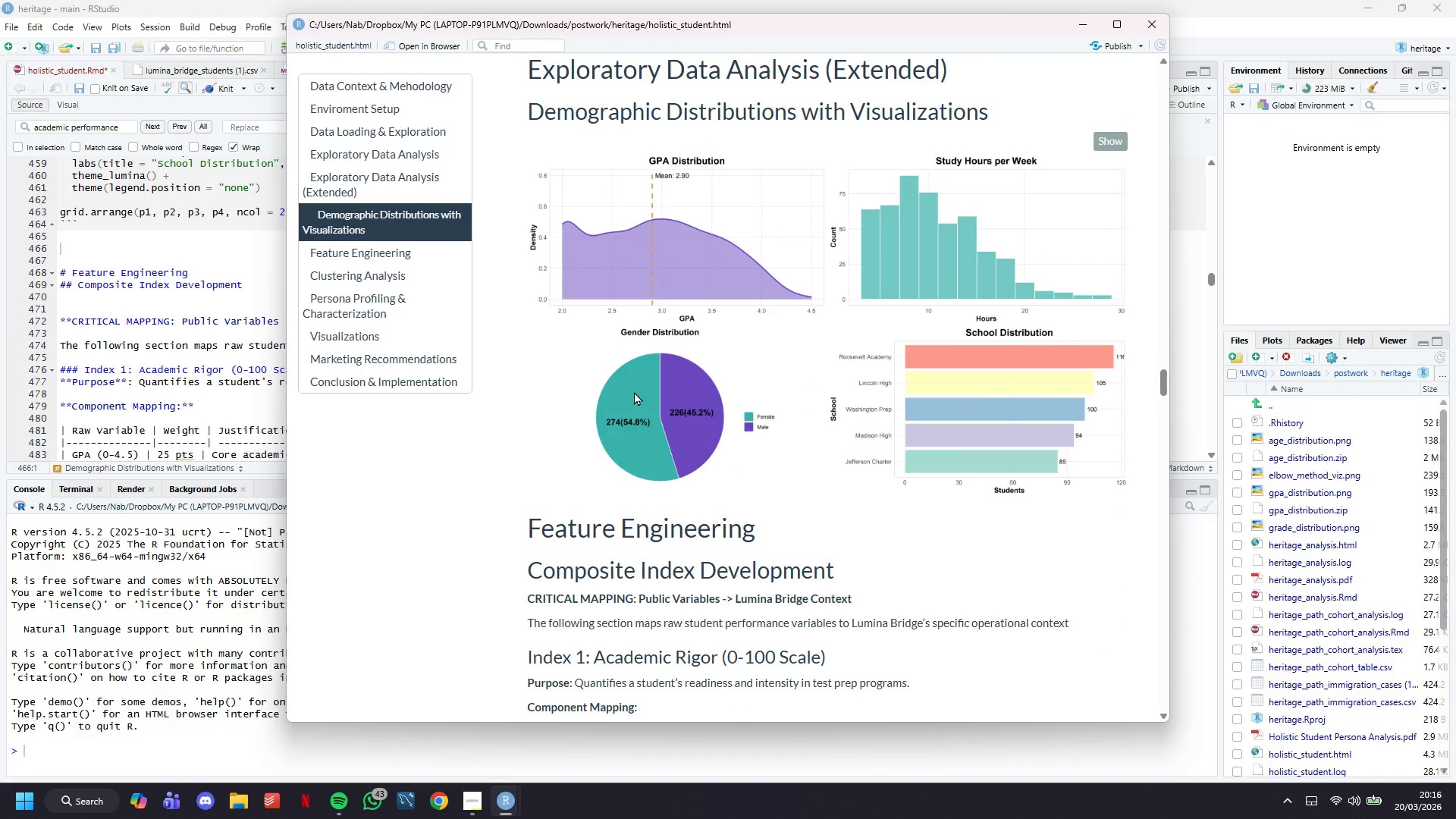 
double_click([634, 391])
 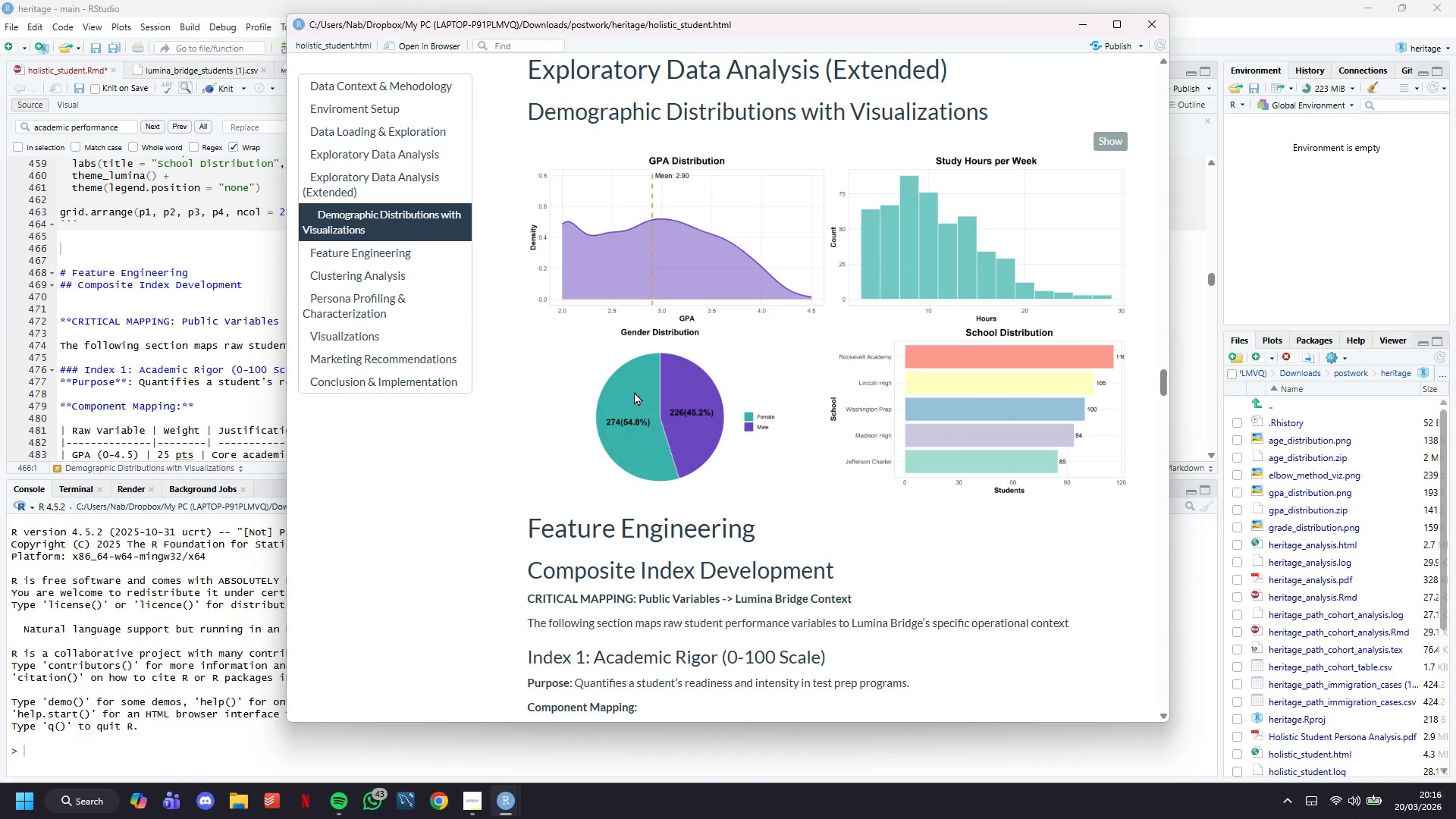 
triple_click([634, 391])
 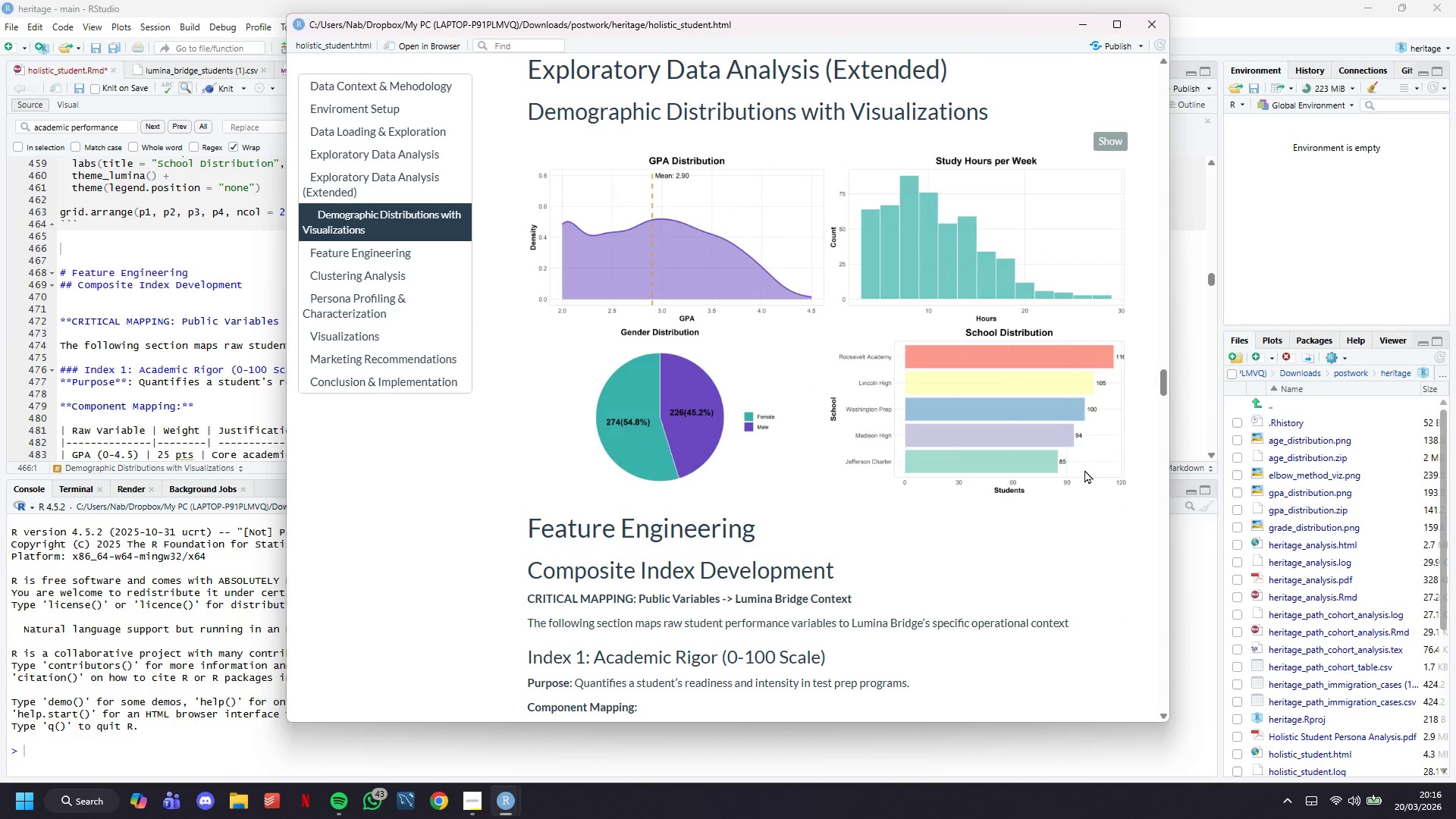 
left_click_drag(start_coordinate=[1103, 472], to_coordinate=[809, 359])
 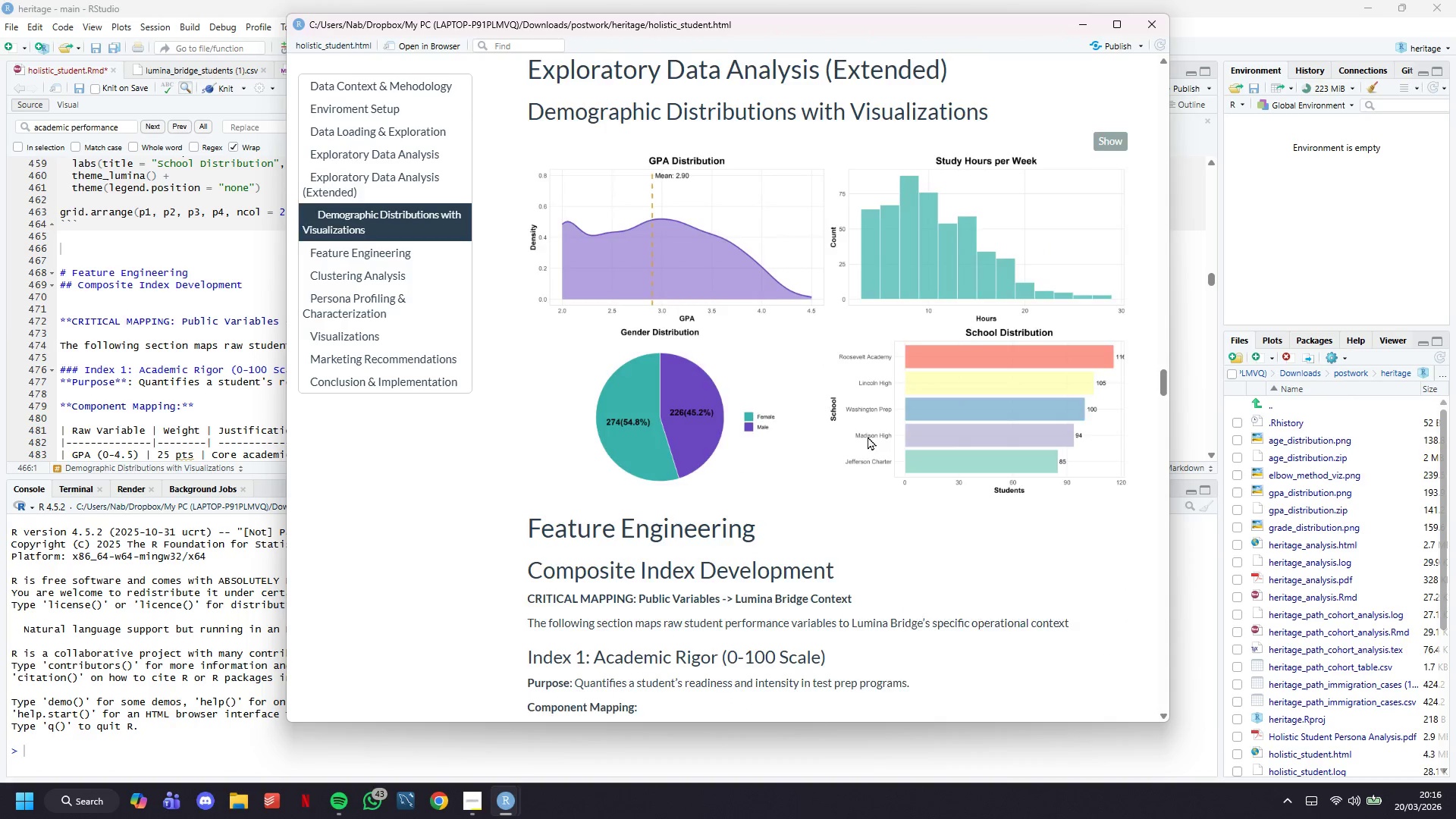 
scroll: coordinate [868, 436], scroll_direction: up, amount: 2.0
 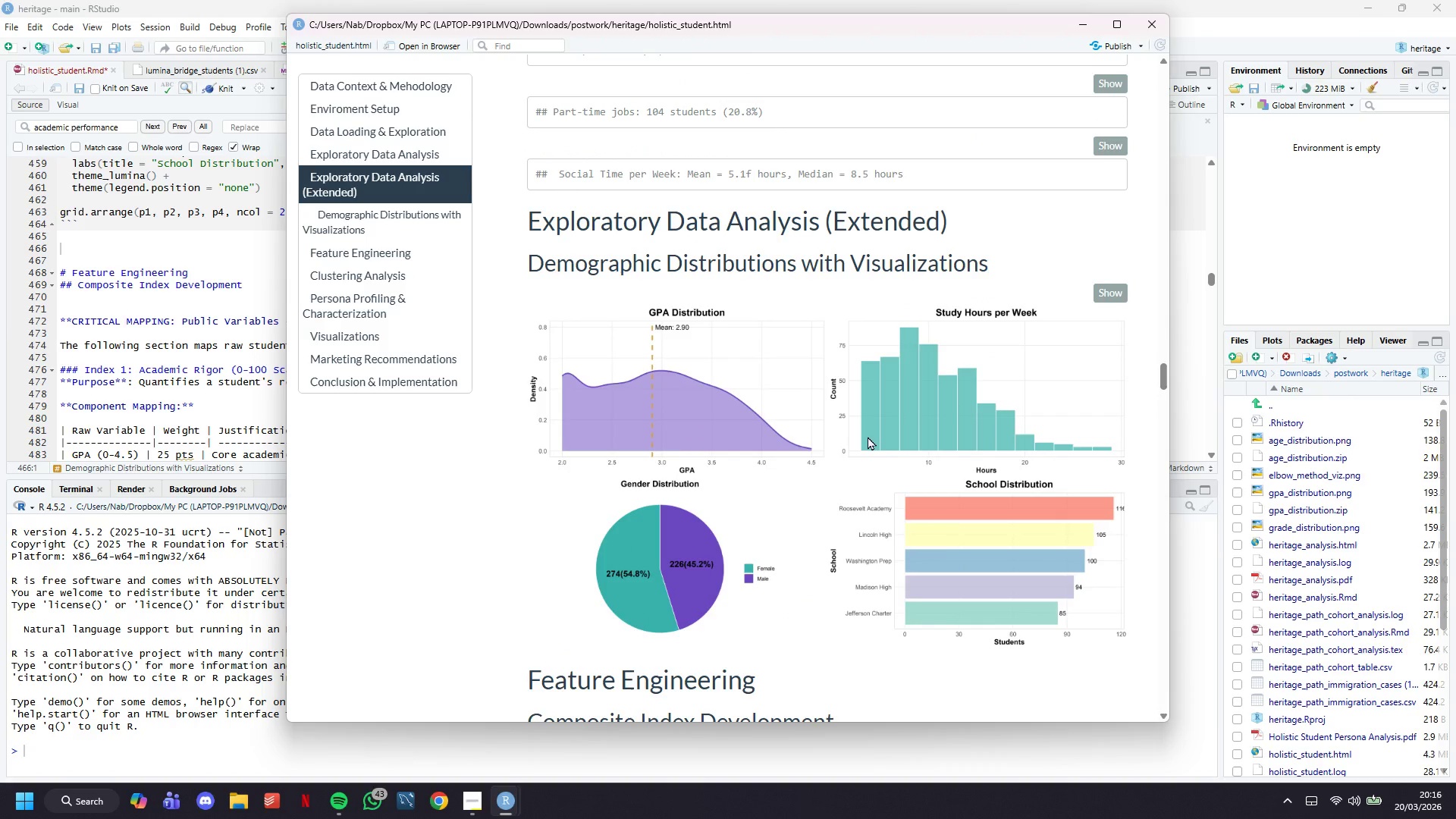 
scroll: coordinate [868, 436], scroll_direction: down, amount: 1.0
 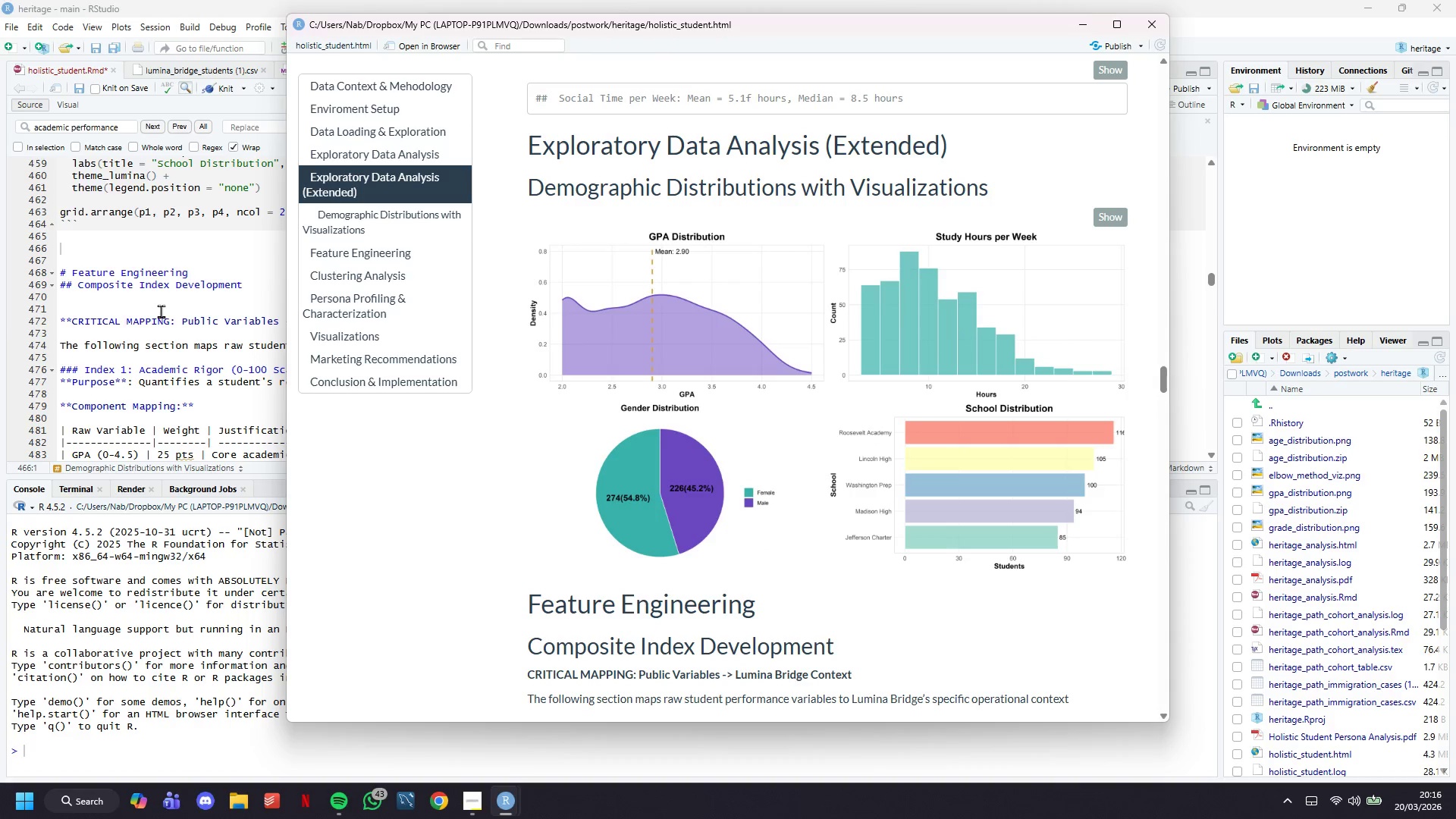 
left_click([149, 282])
 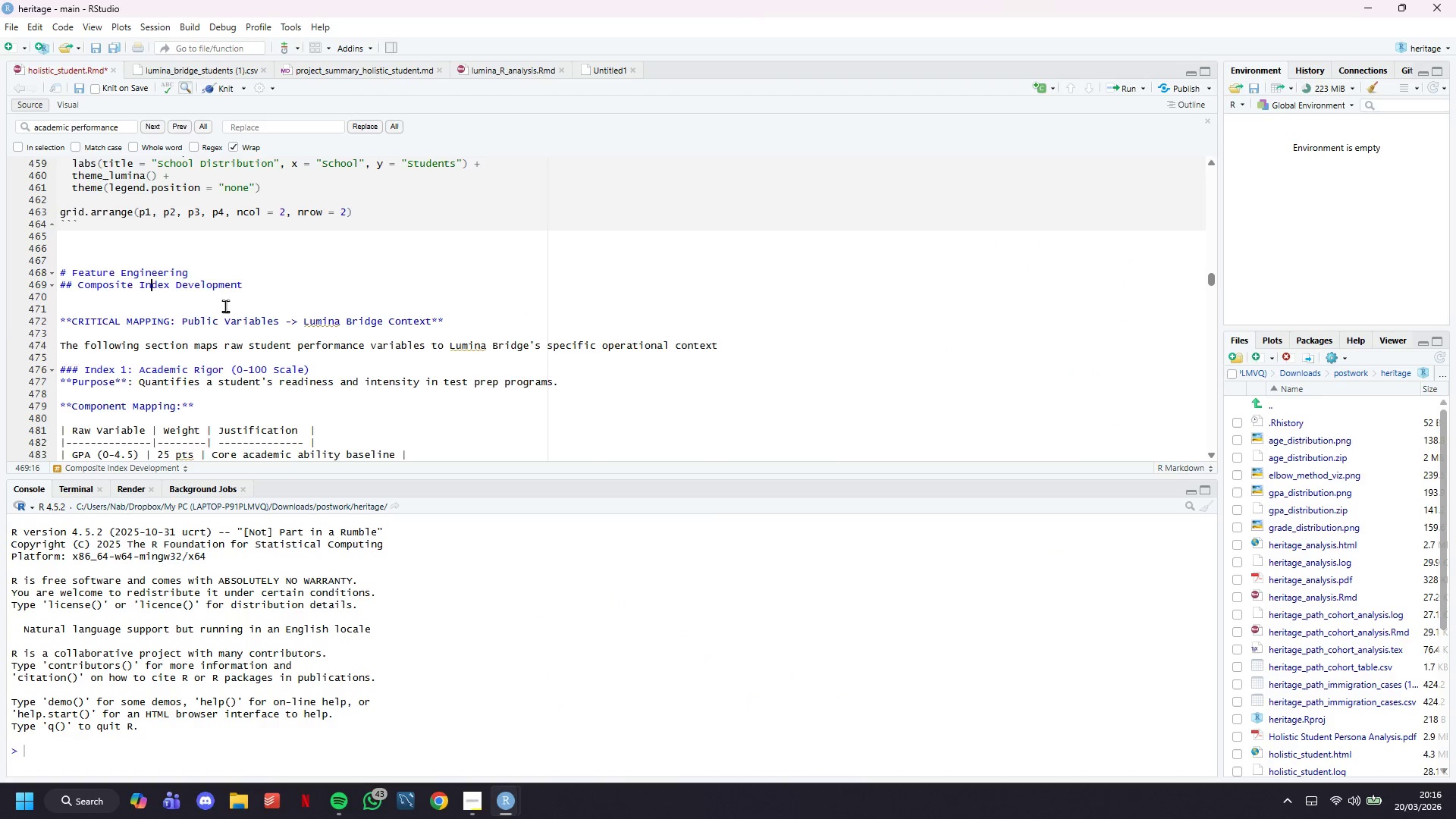 
scroll: coordinate [297, 331], scroll_direction: up, amount: 34.0
 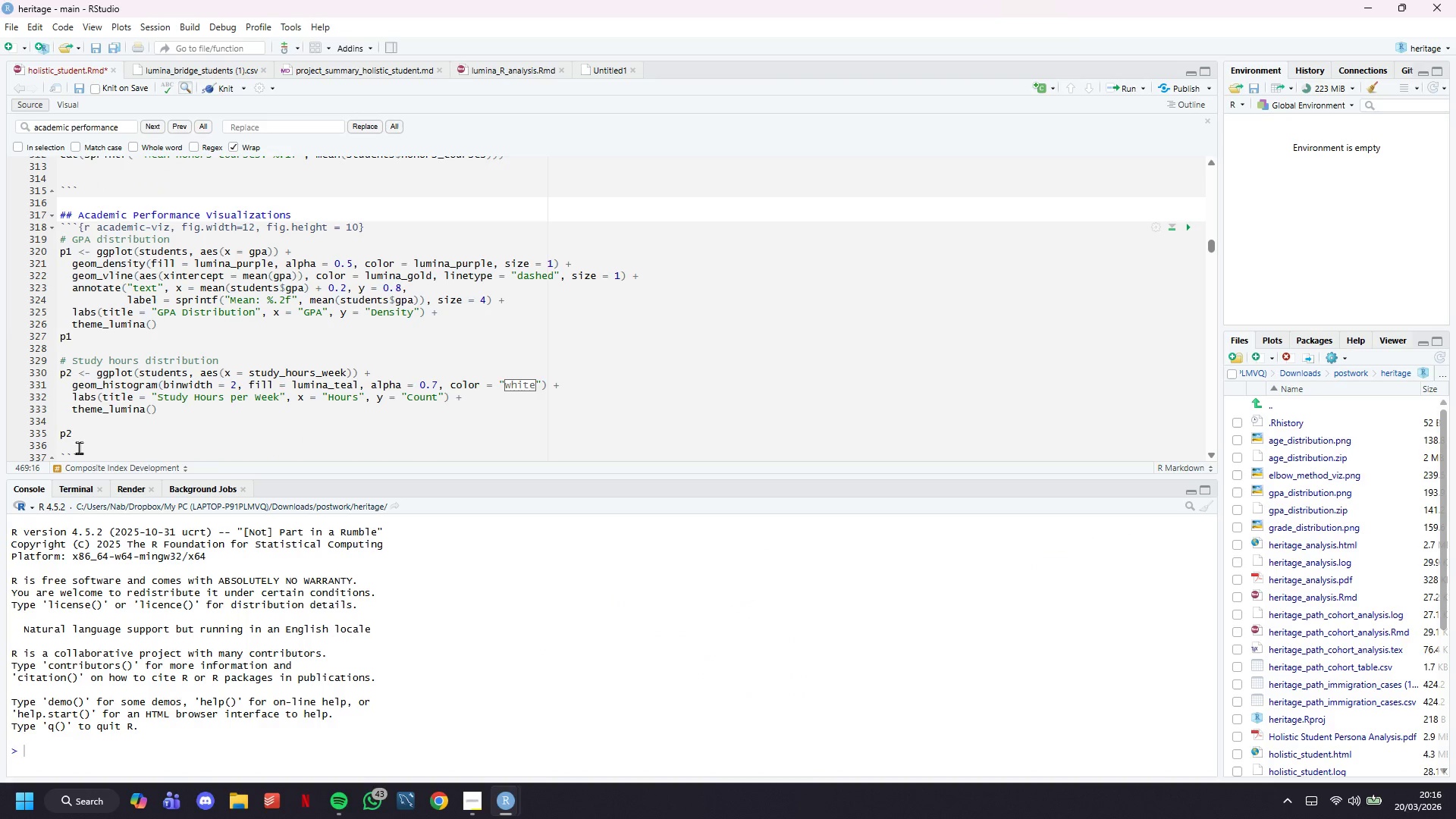 
left_click_drag(start_coordinate=[96, 435], to_coordinate=[28, 218])
 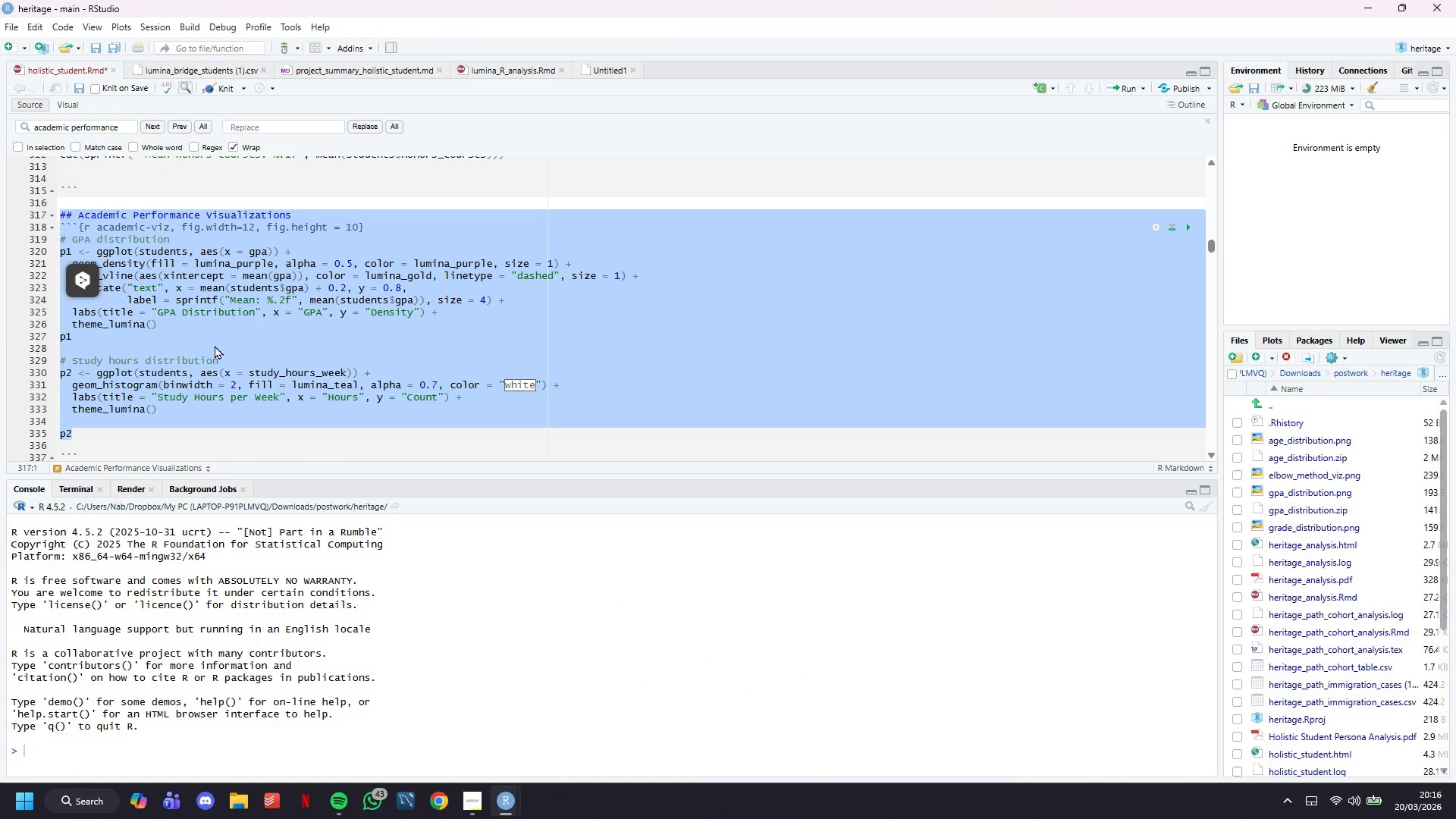 
left_click([215, 345])
 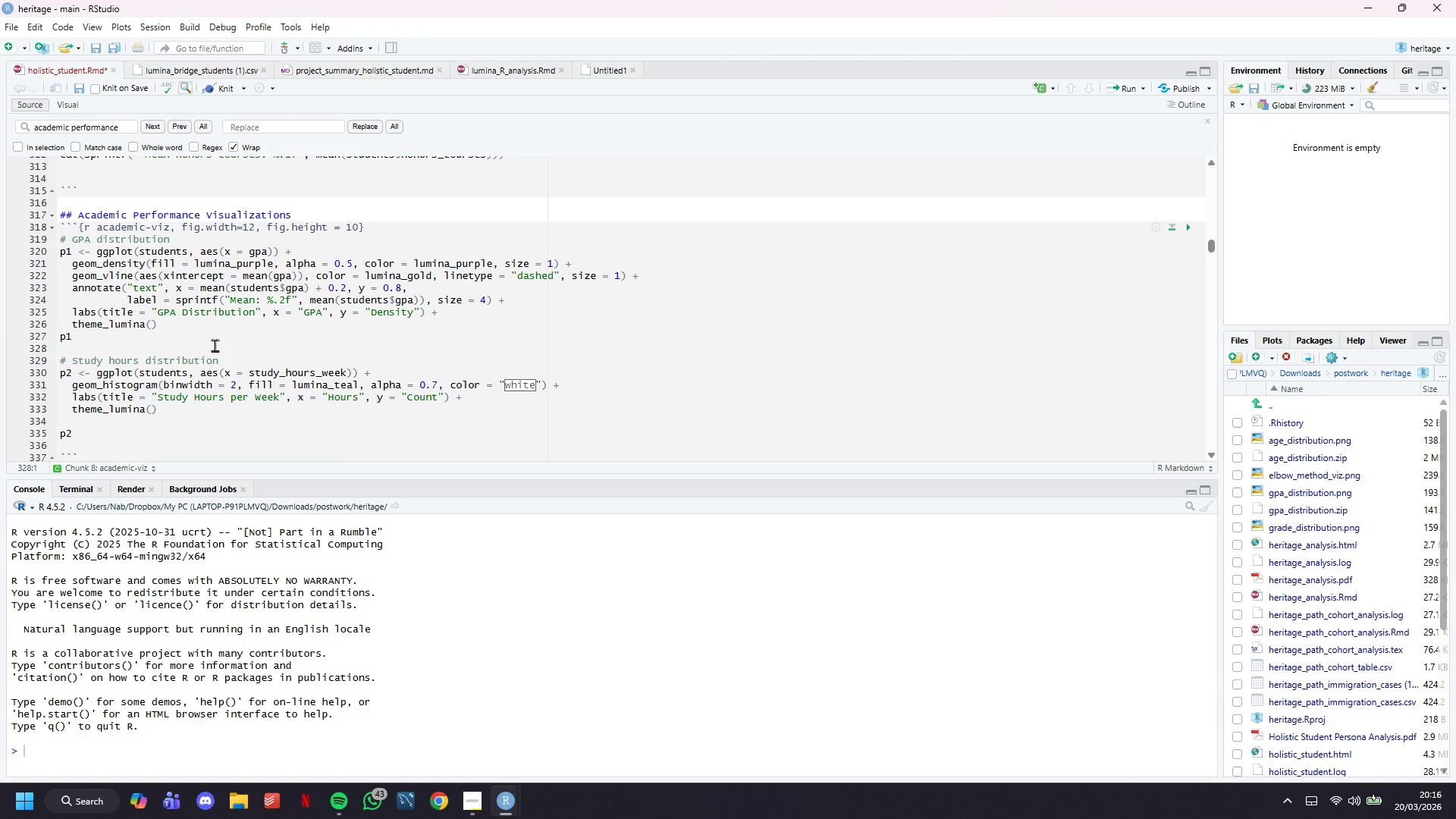 
left_click_drag(start_coordinate=[105, 432], to_coordinate=[27, 204])
 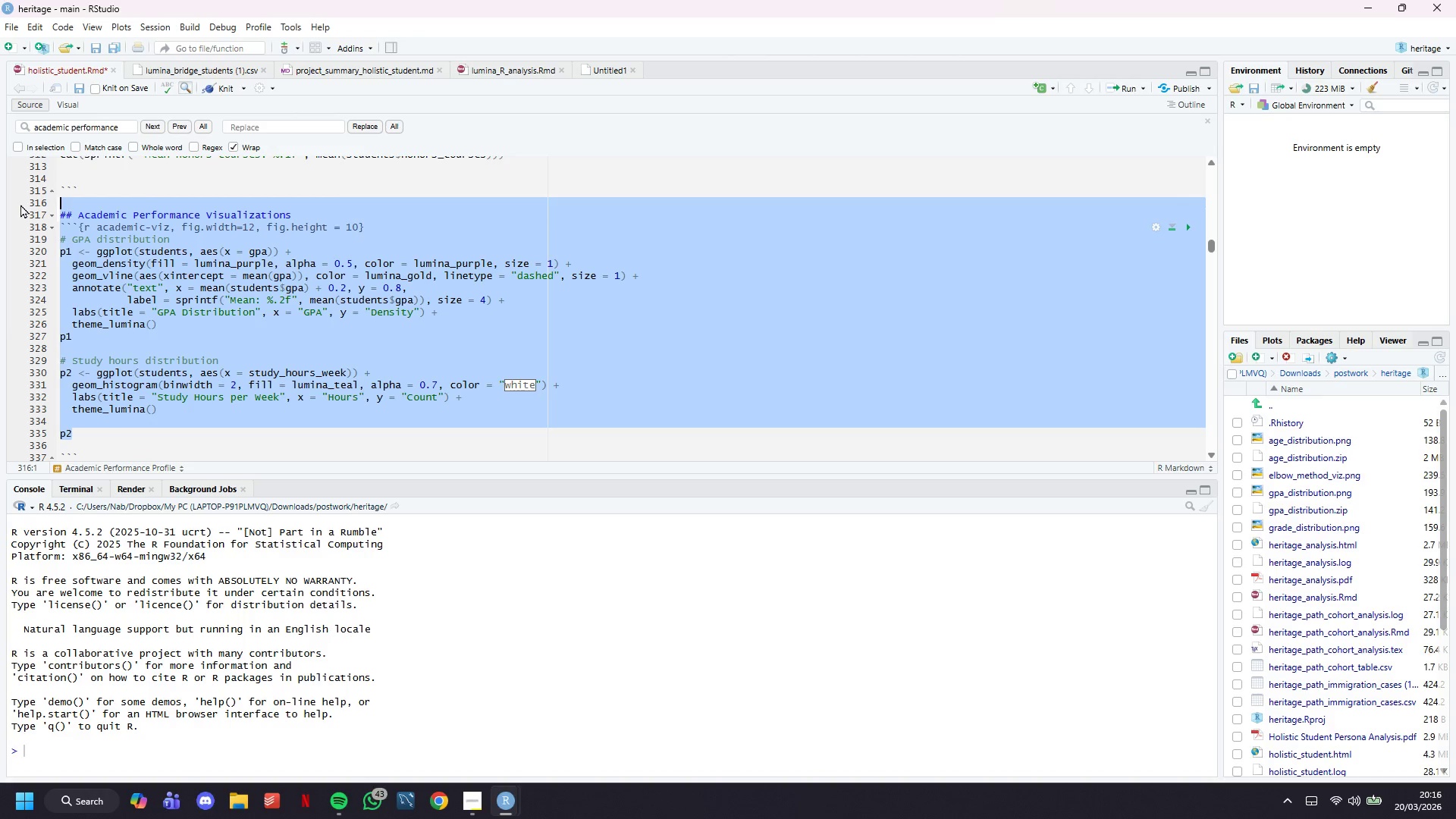 
key(Backspace)
 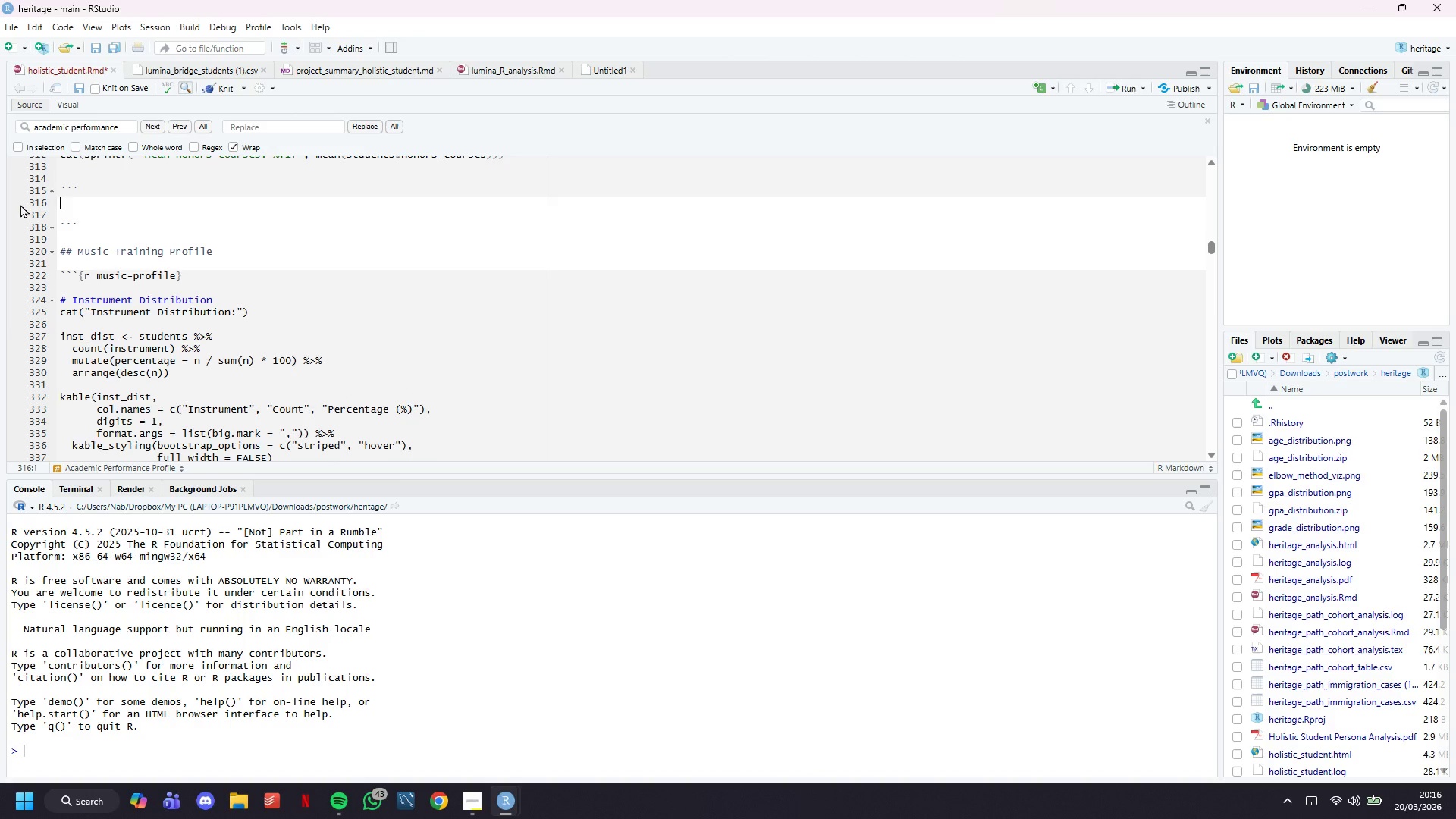 
key(Backspace)
 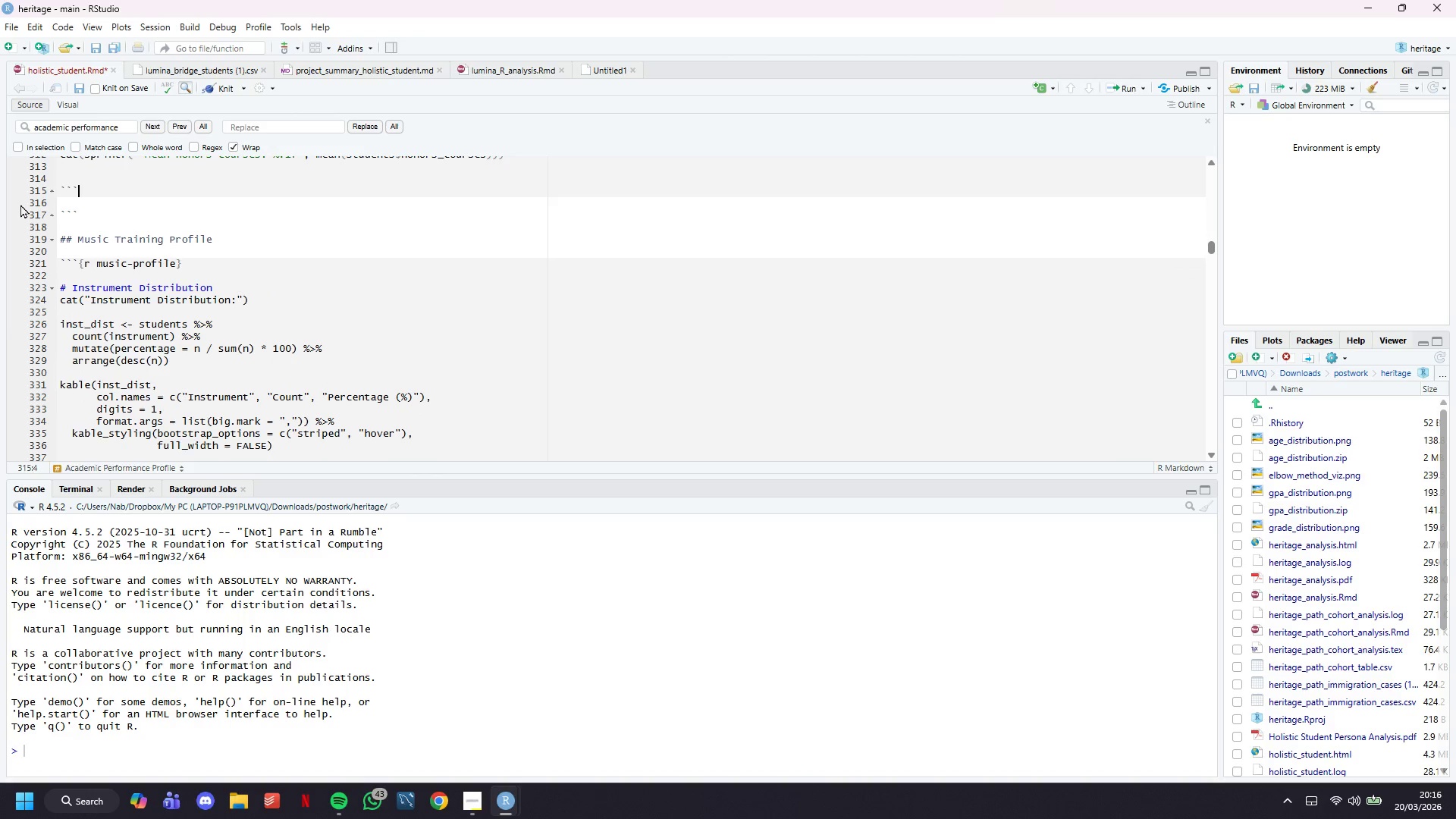 
key(Backspace)
 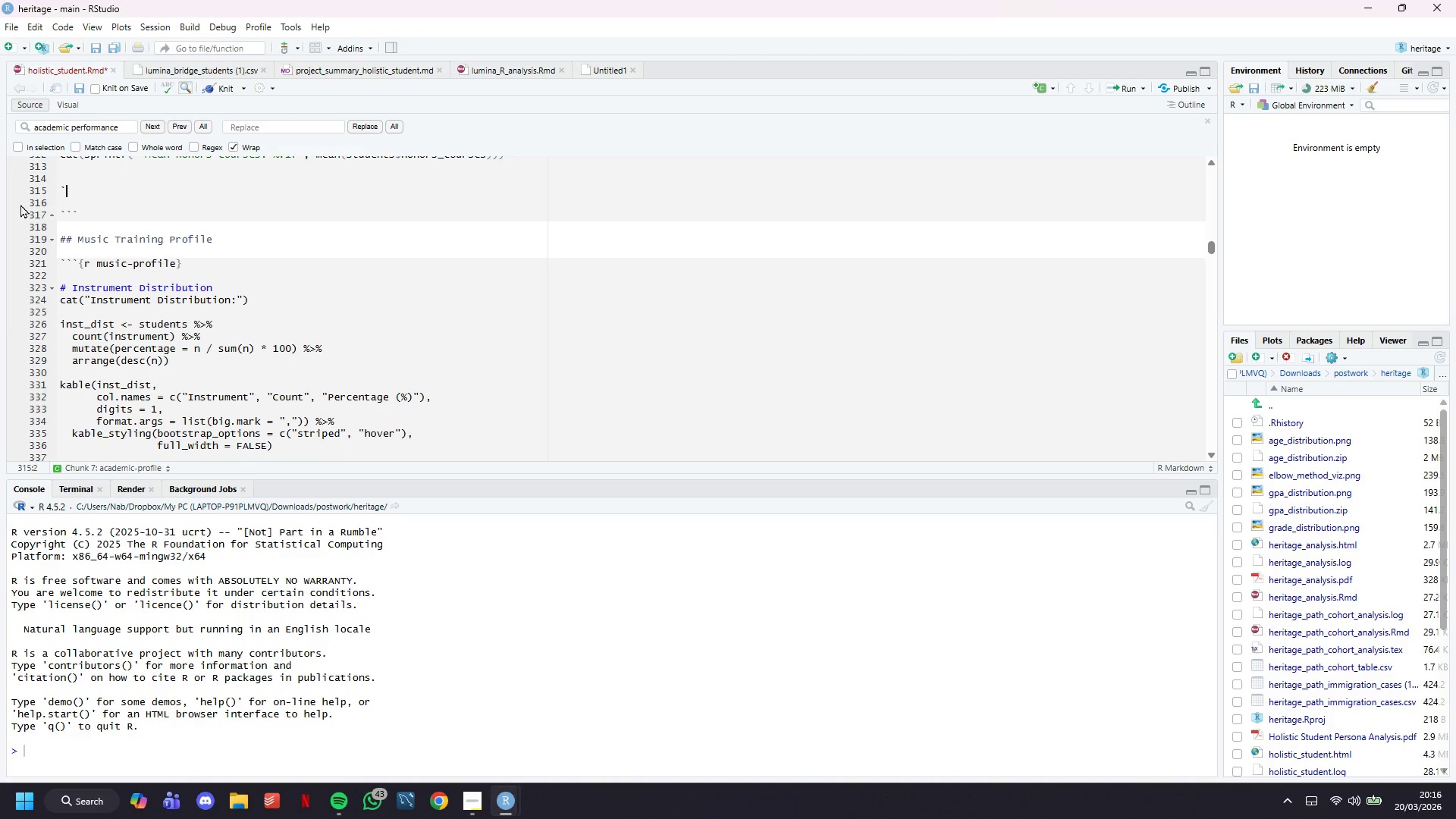 
key(Backspace)
 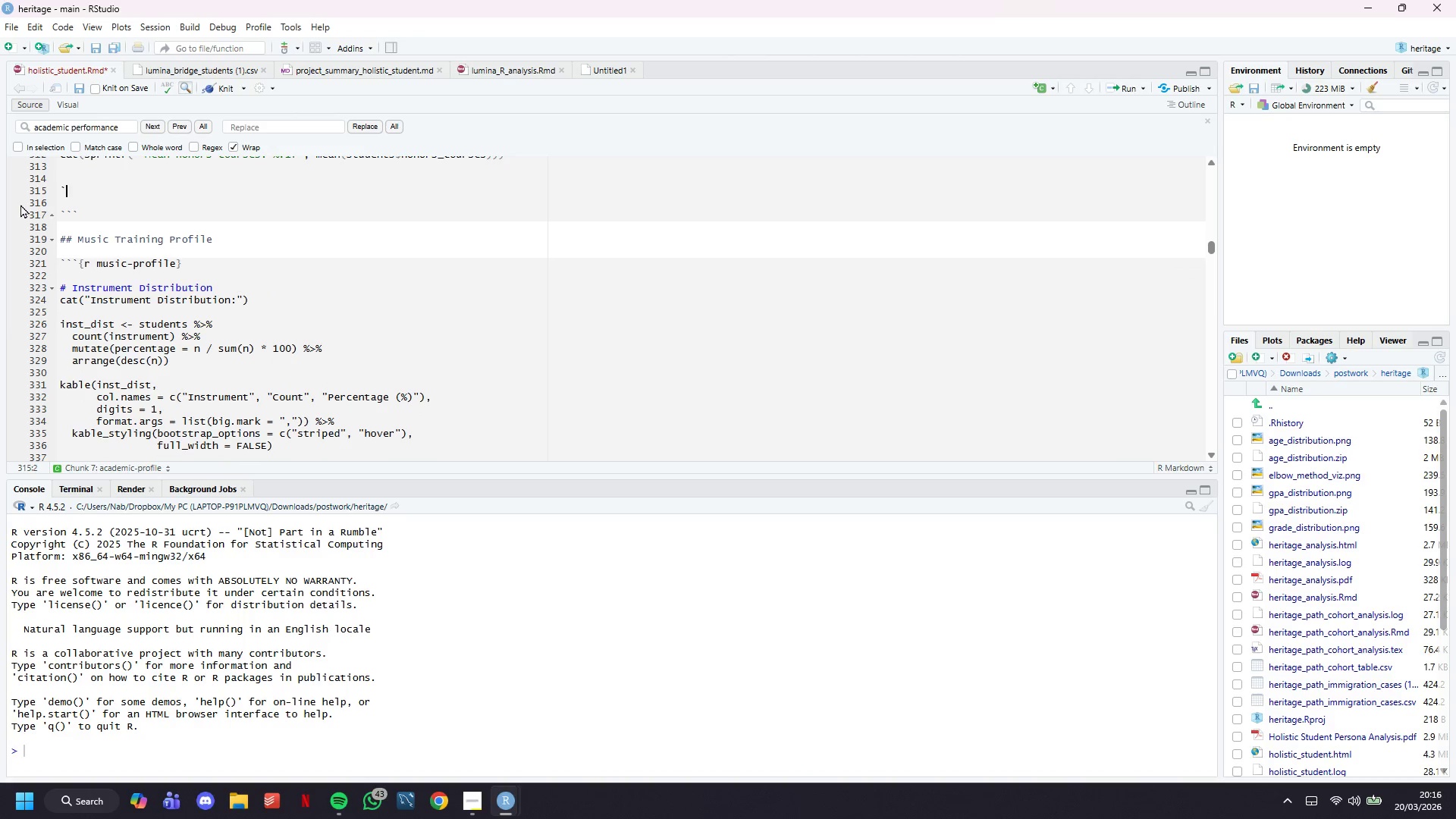 
key(Backspace)
 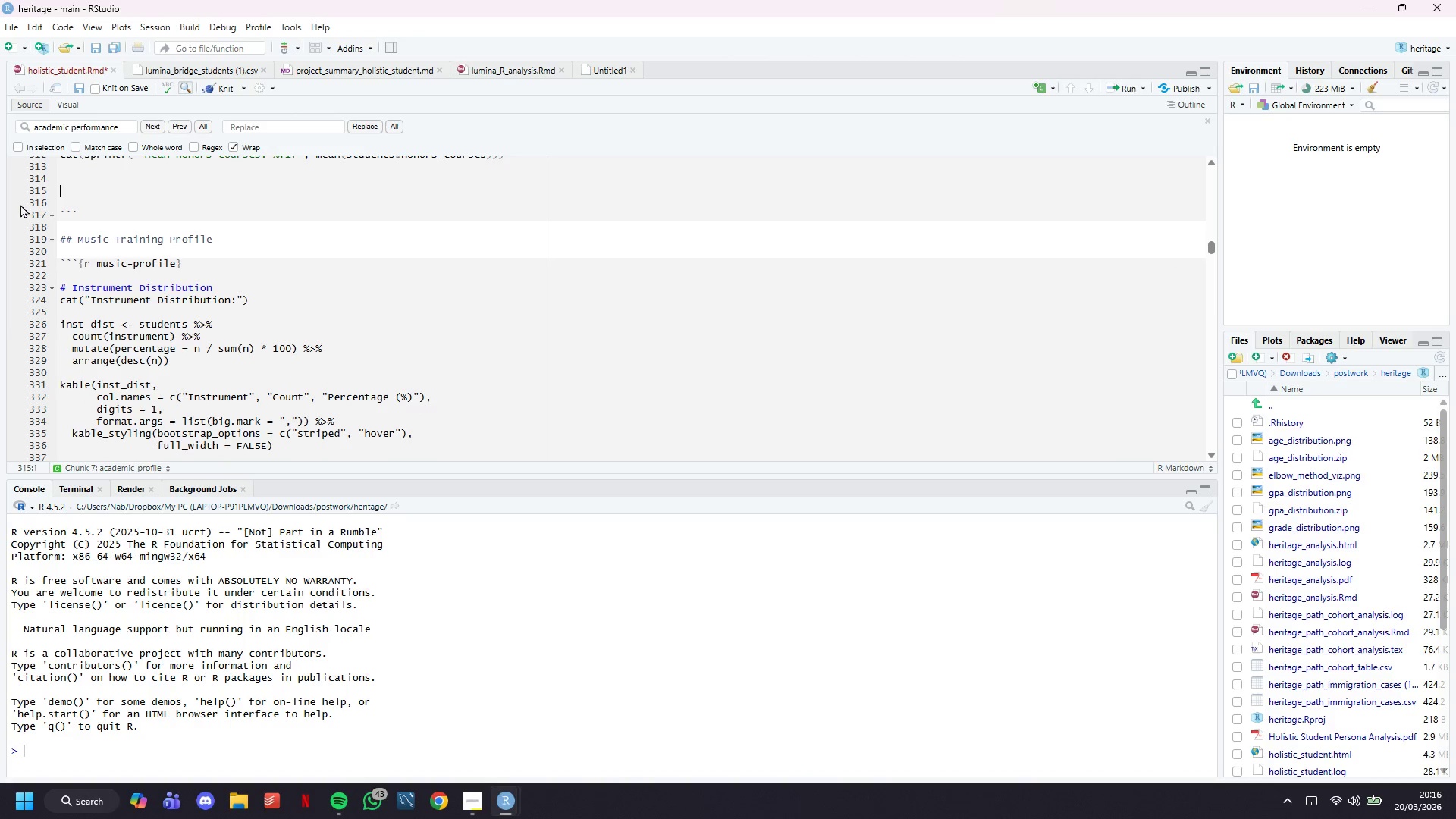 
key(Backspace)
 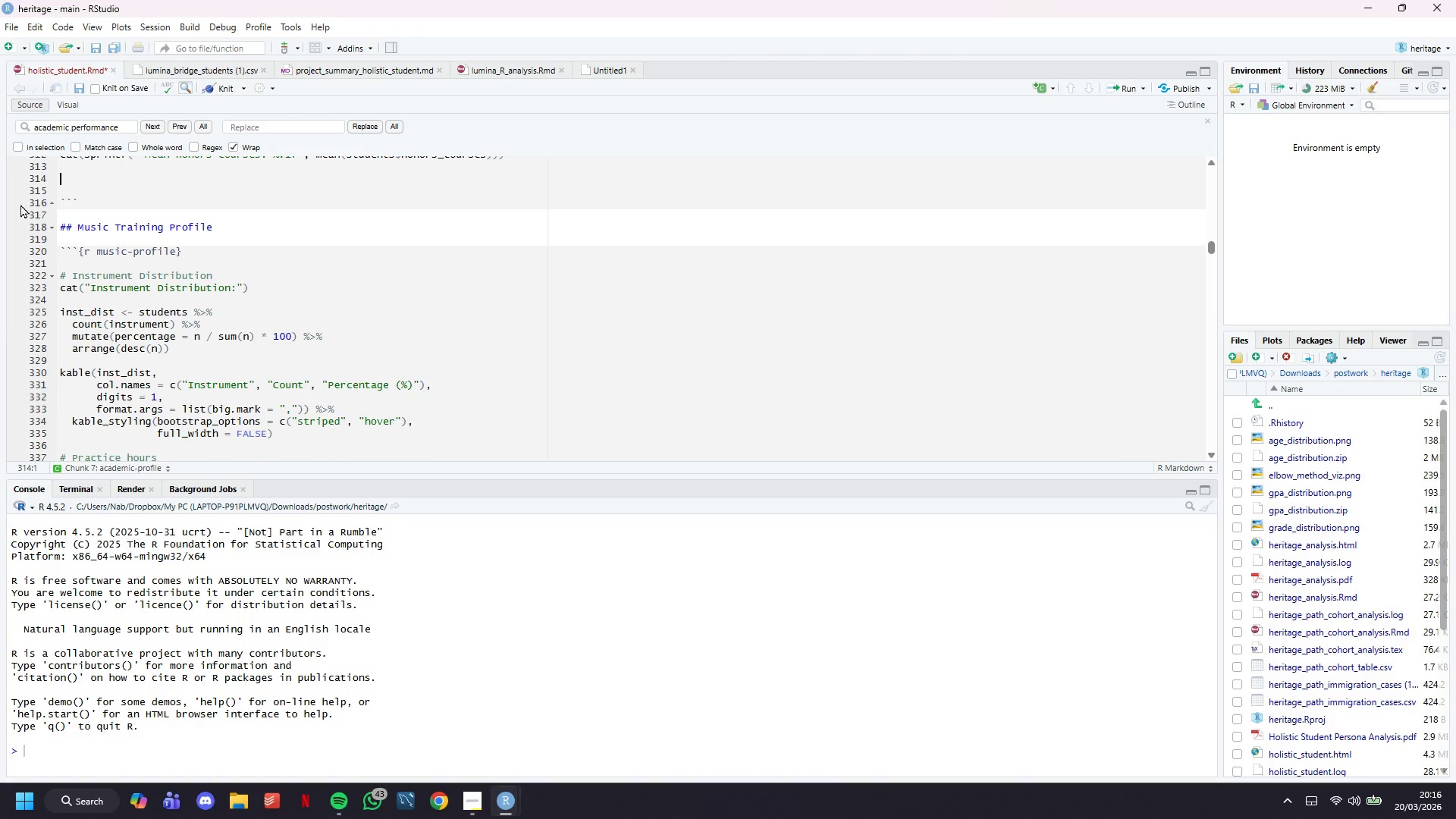 
key(Backspace)
 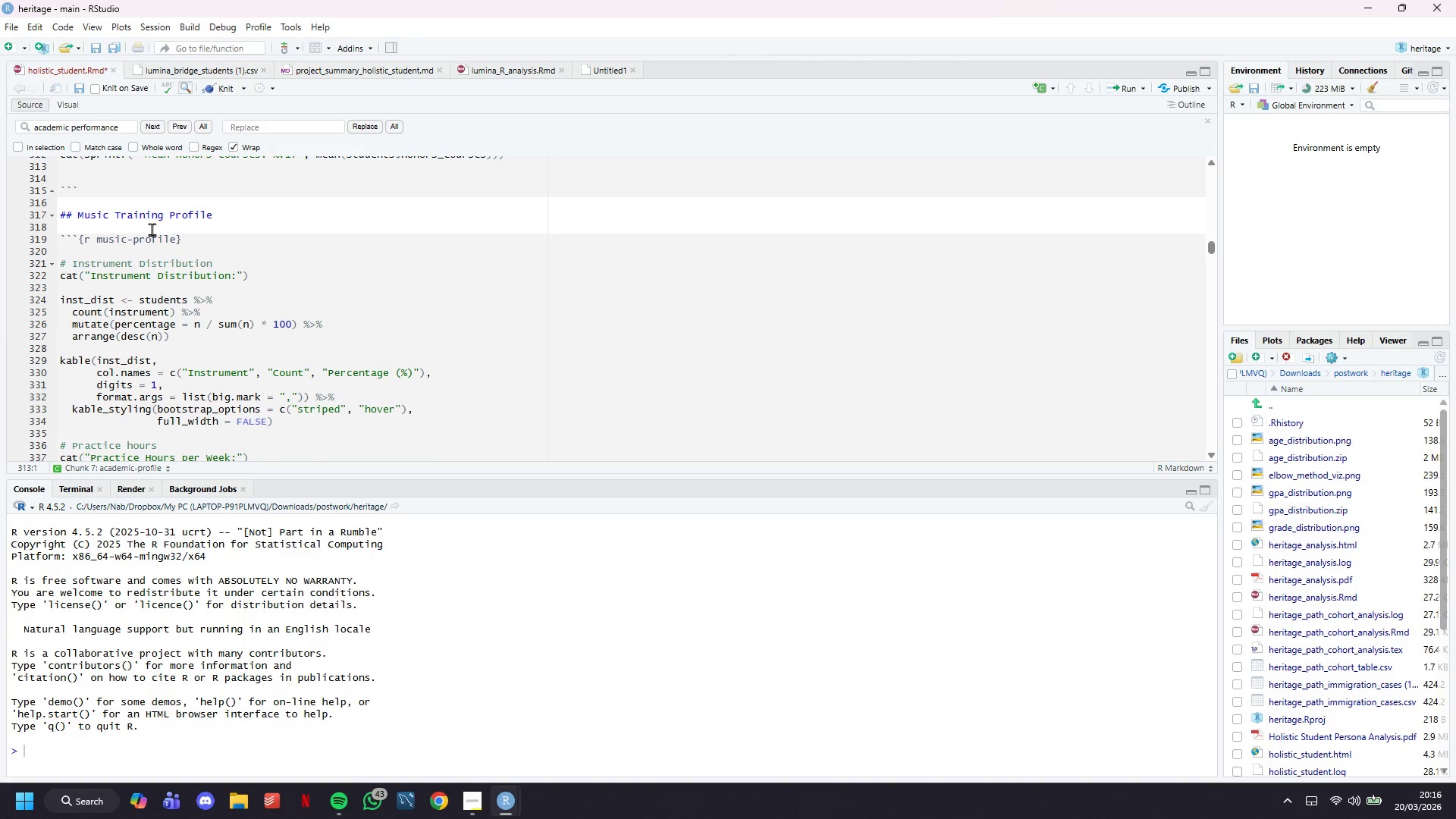 
scroll: coordinate [237, 322], scroll_direction: up, amount: 8.0
 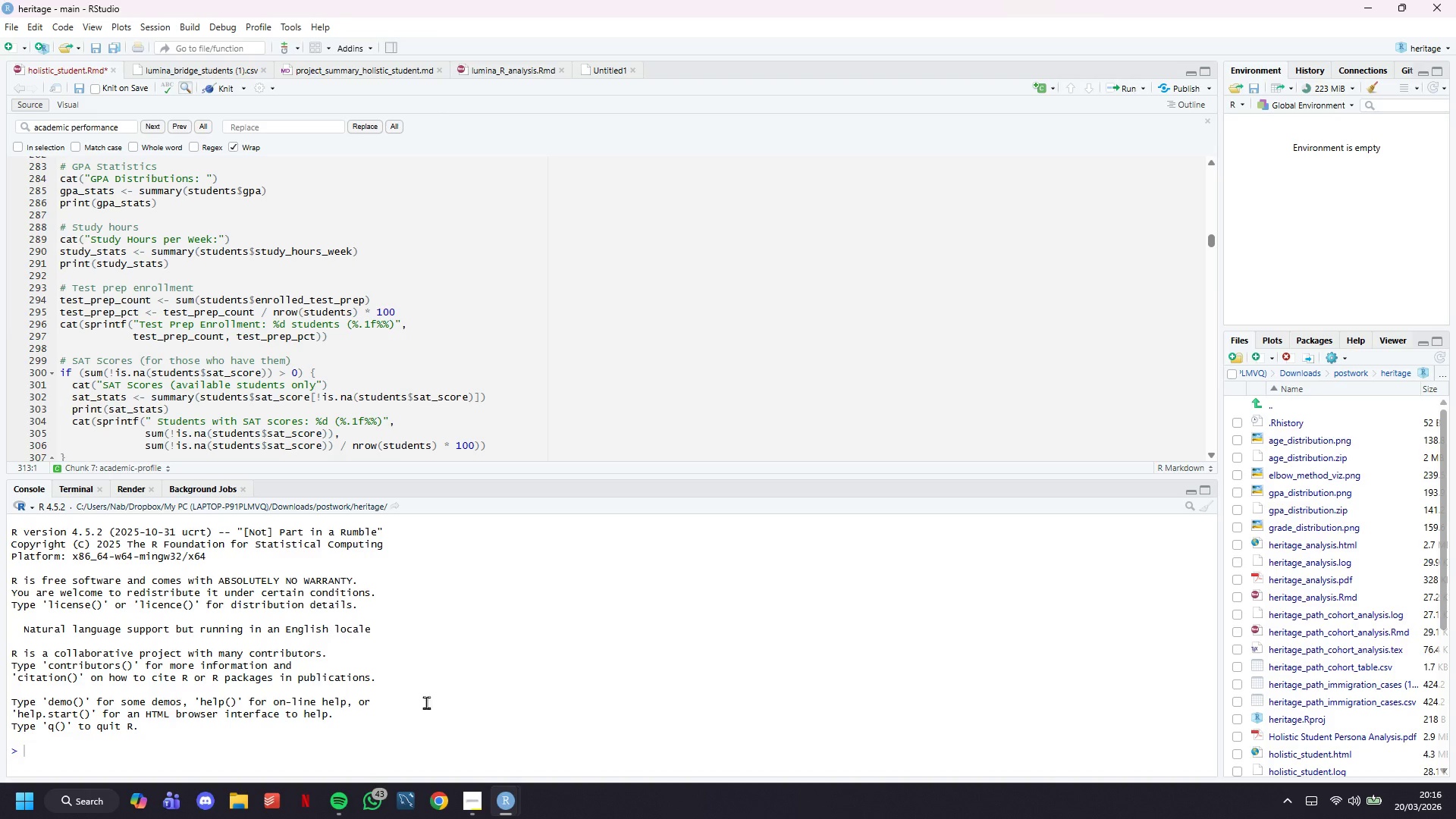 
mouse_move([504, 786])
 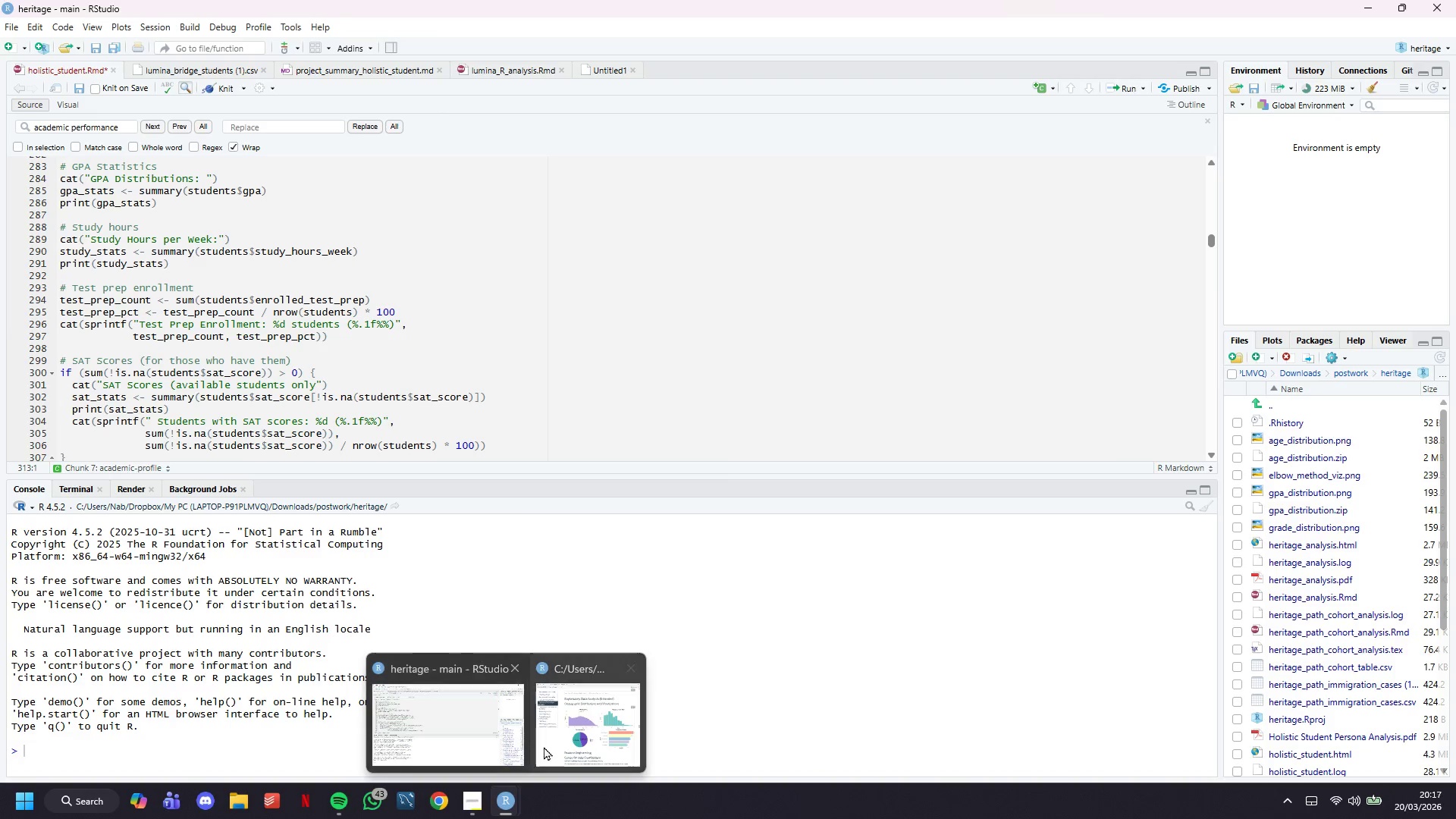 
left_click([544, 746])
 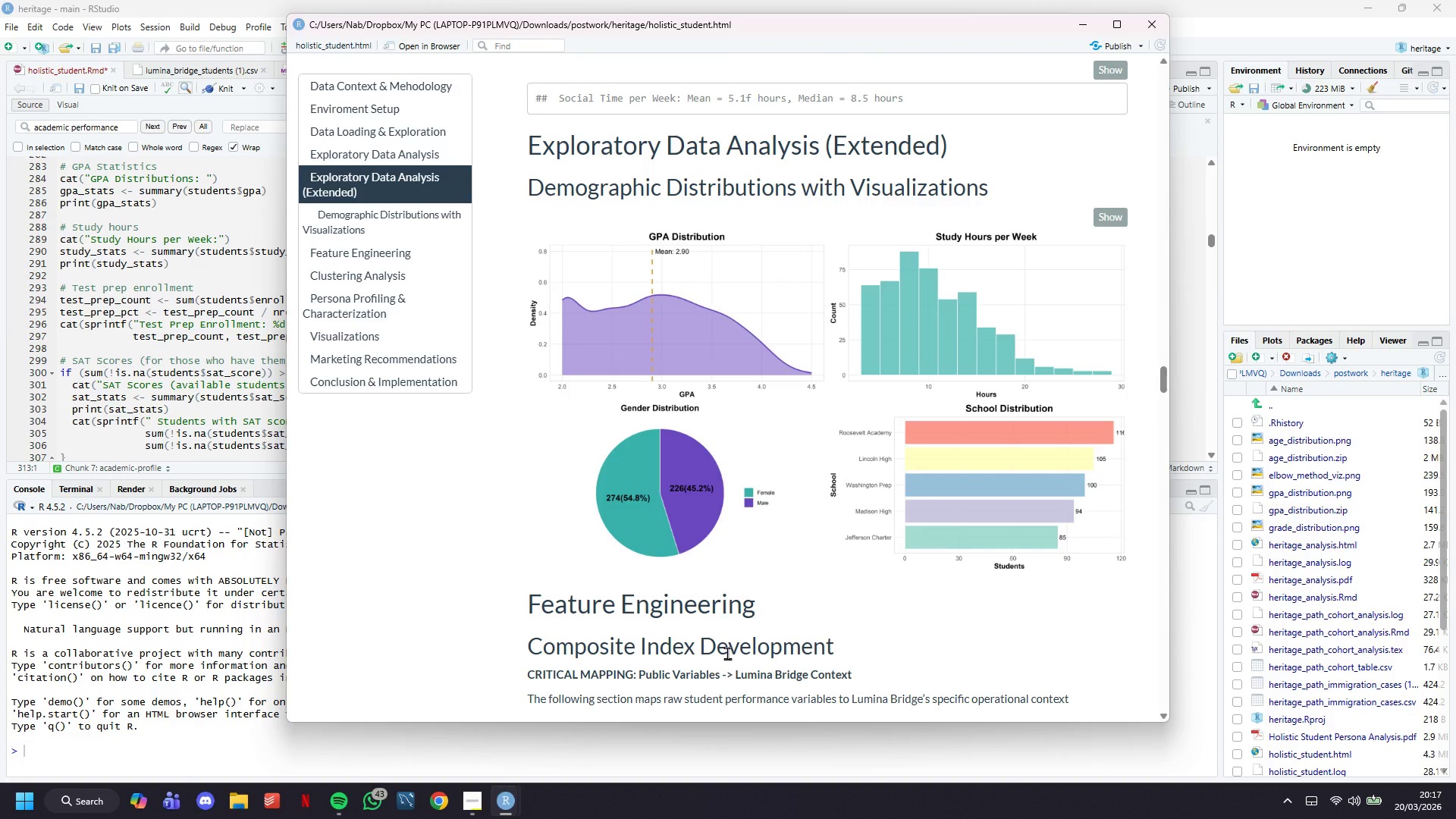 
scroll: coordinate [729, 645], scroll_direction: up, amount: 28.0
 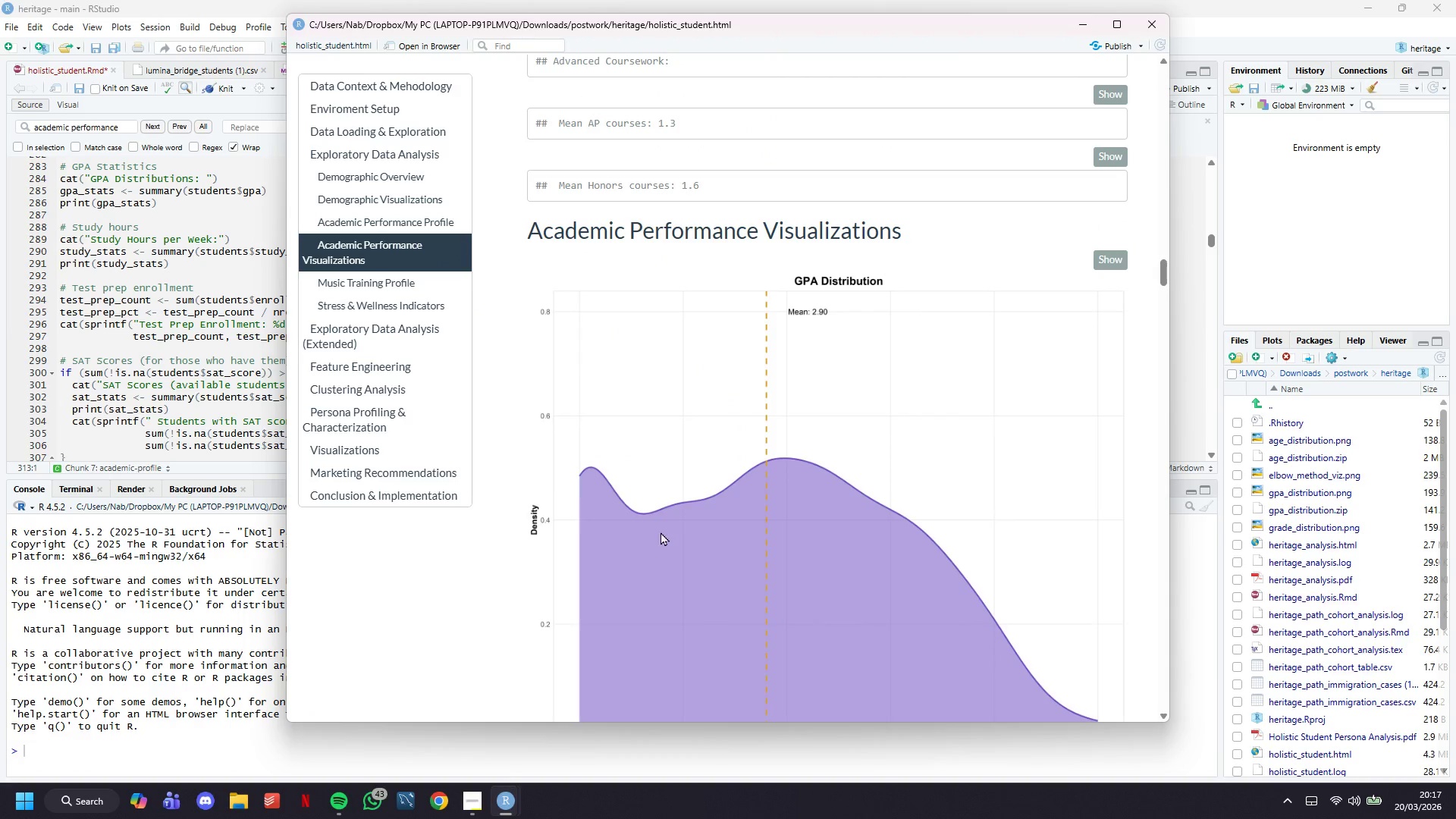 
left_click([61, 396])
 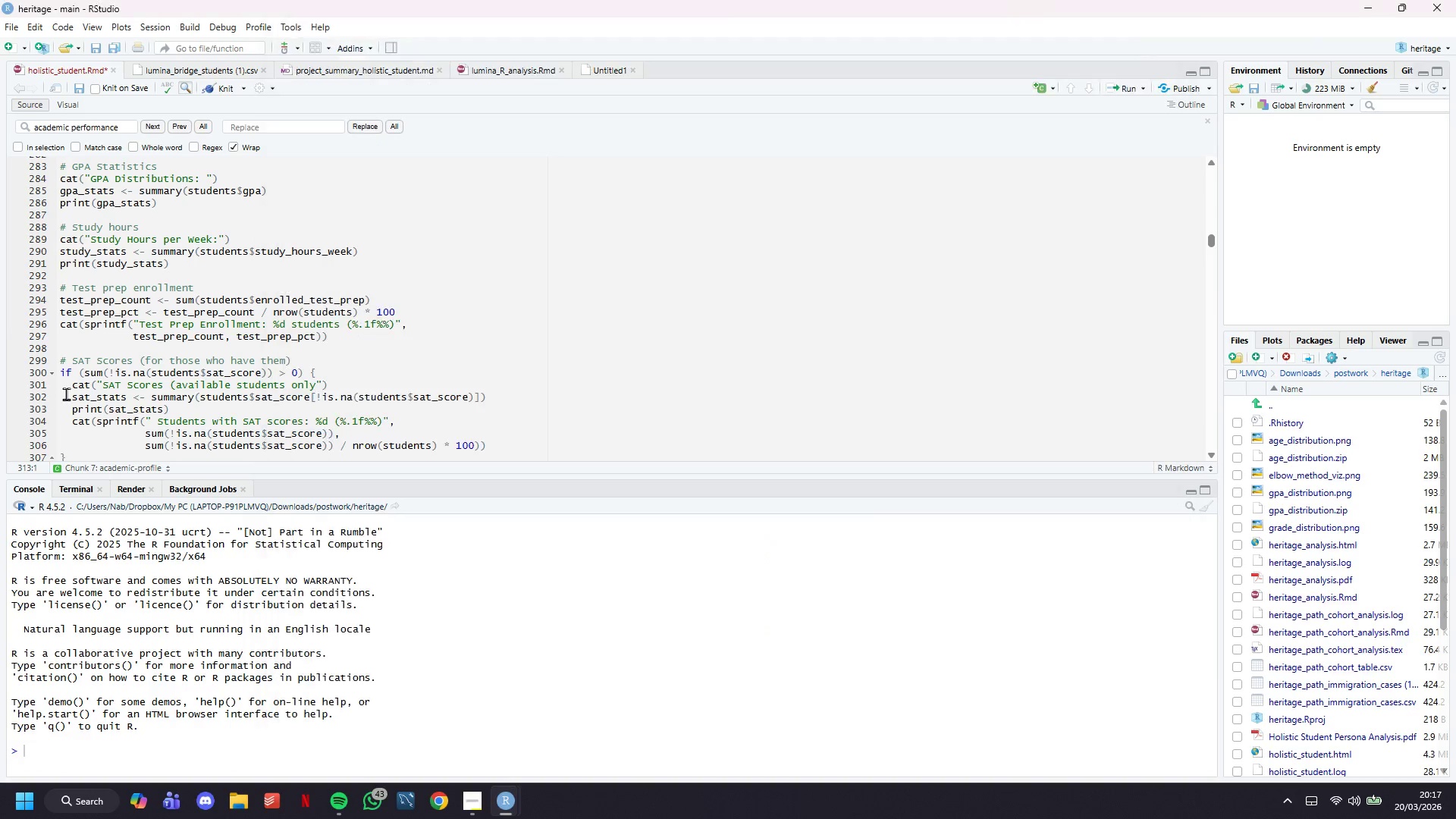 
key(Control+S)
 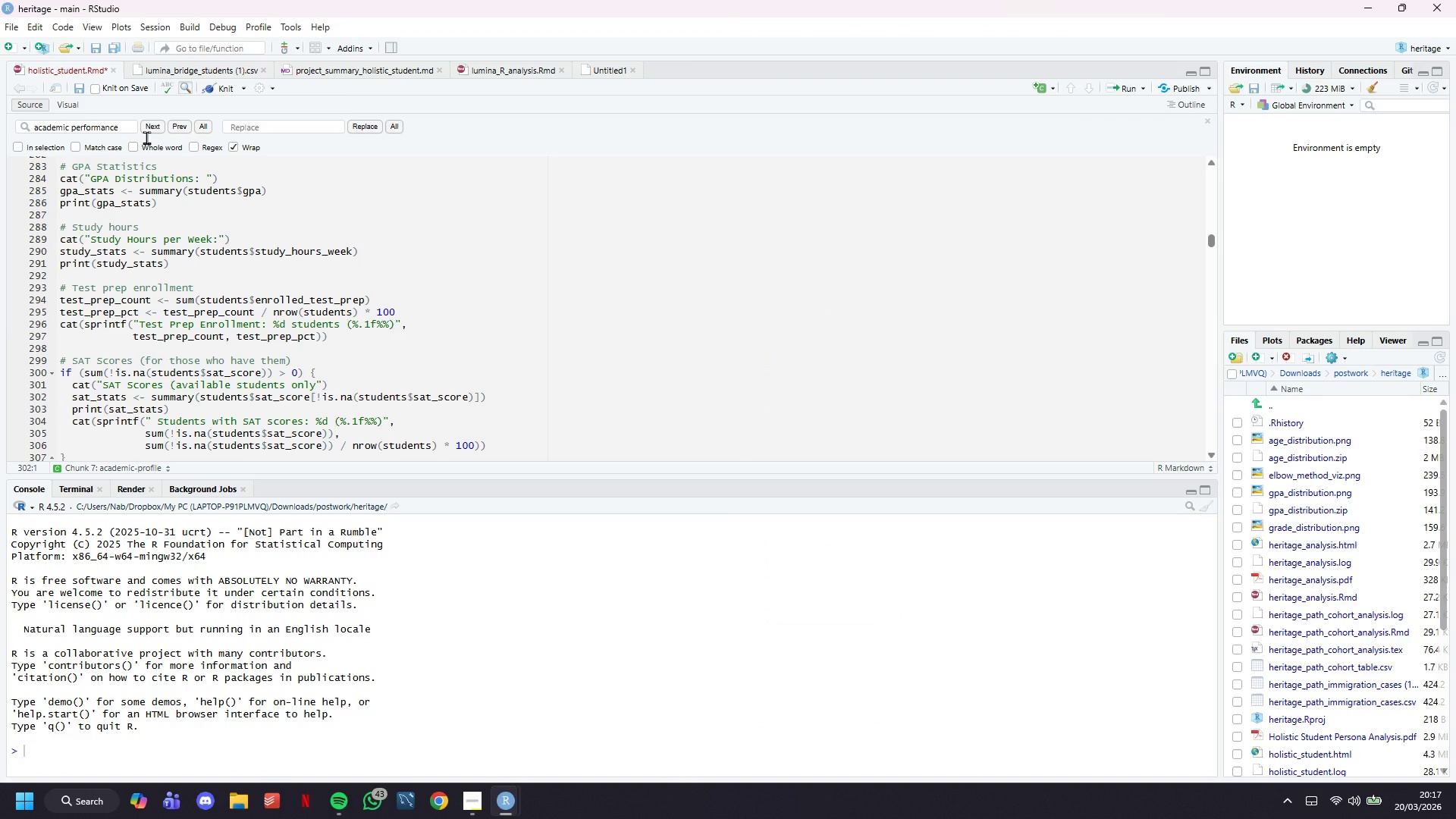 
double_click([220, 99])
 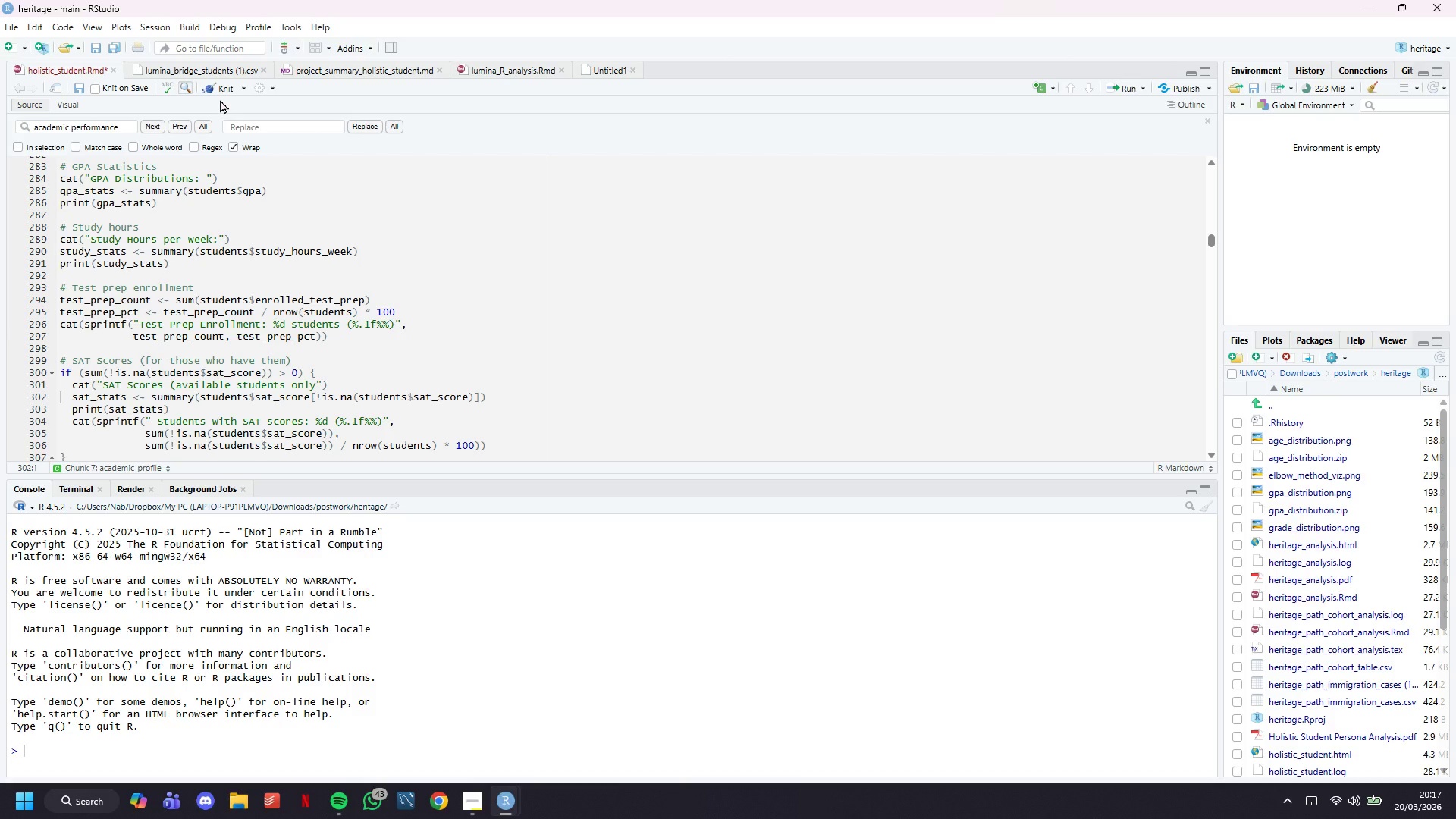 
left_click([218, 96])
 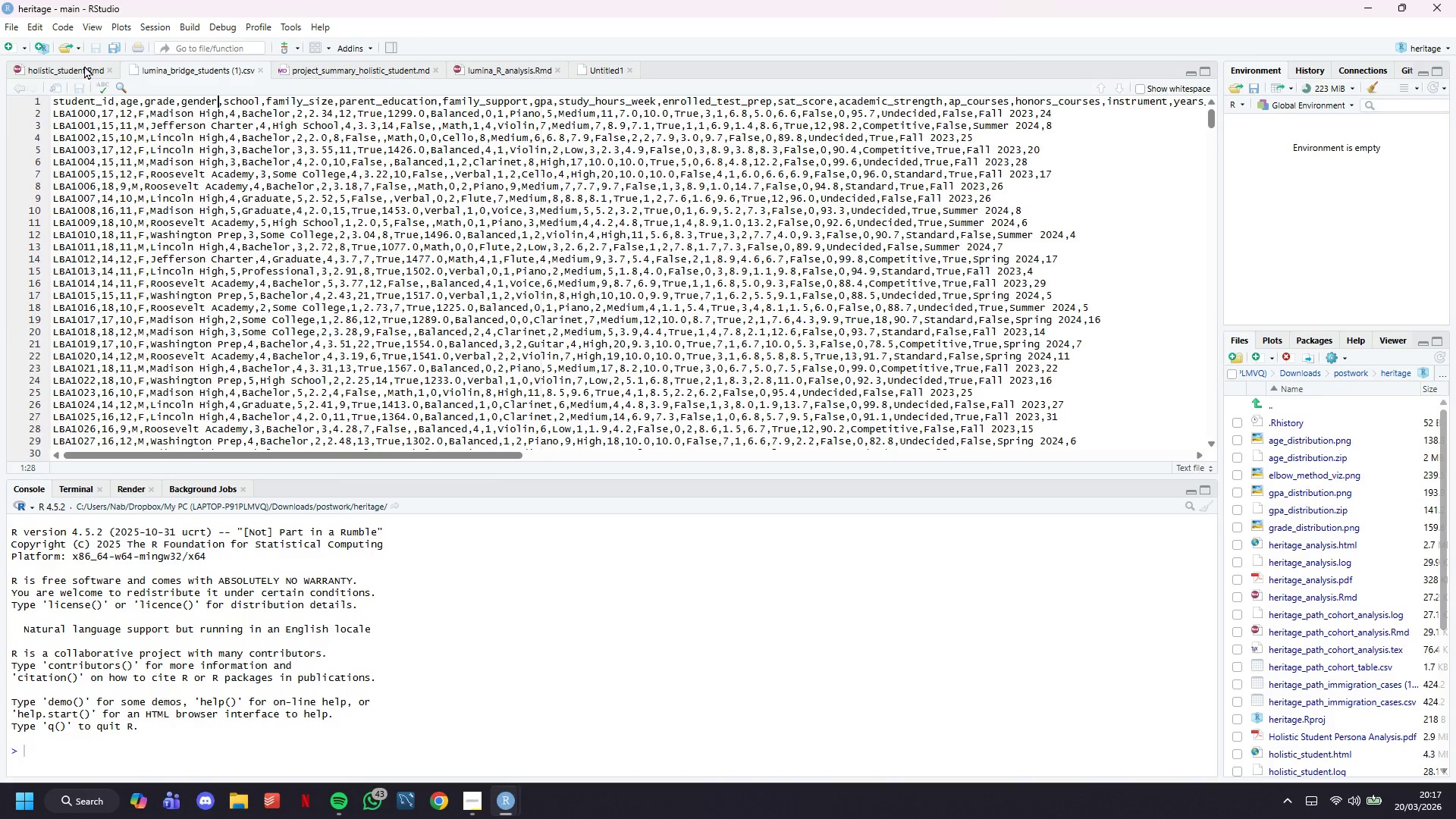 
left_click([84, 65])
 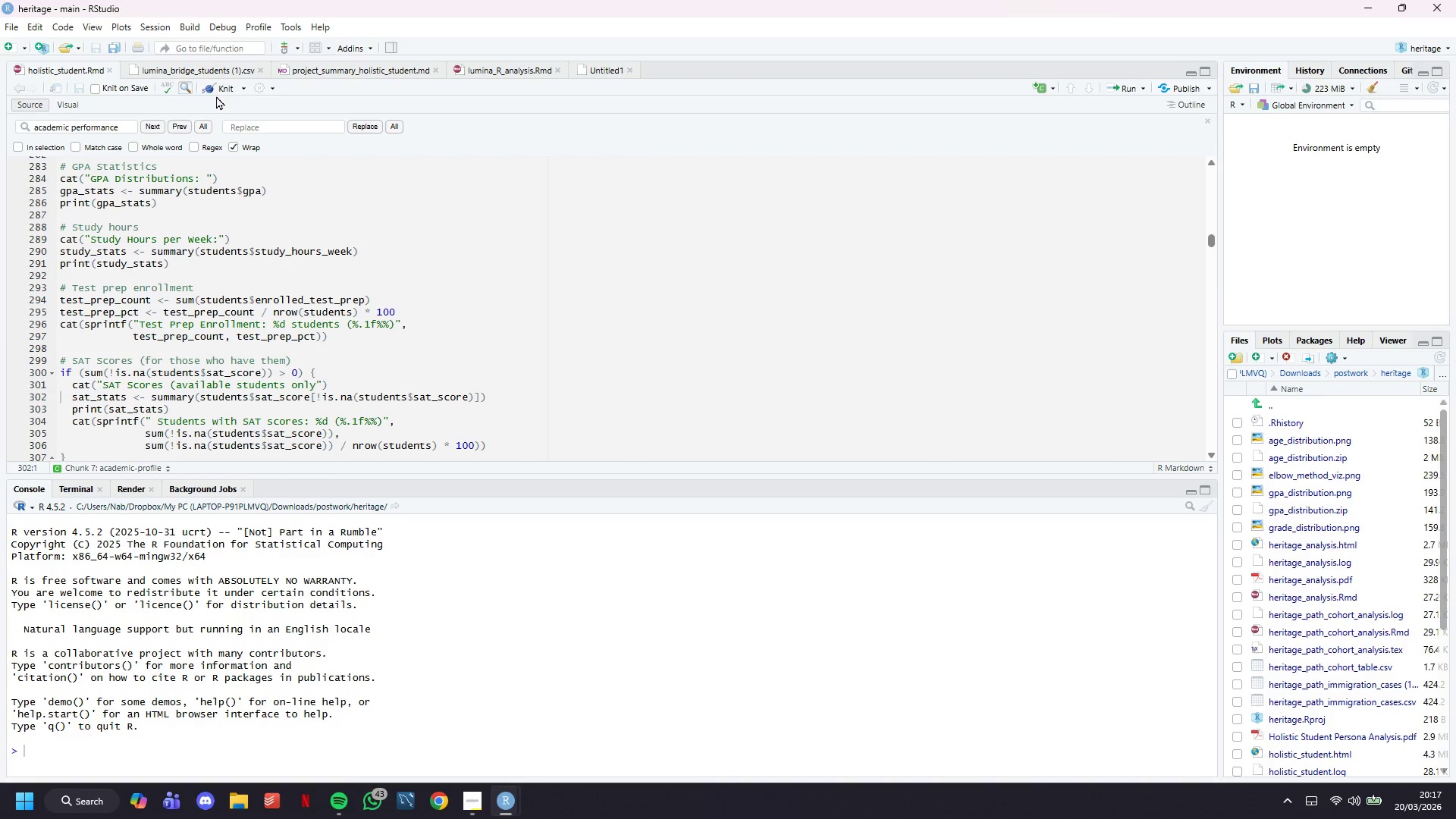 
double_click([216, 90])
 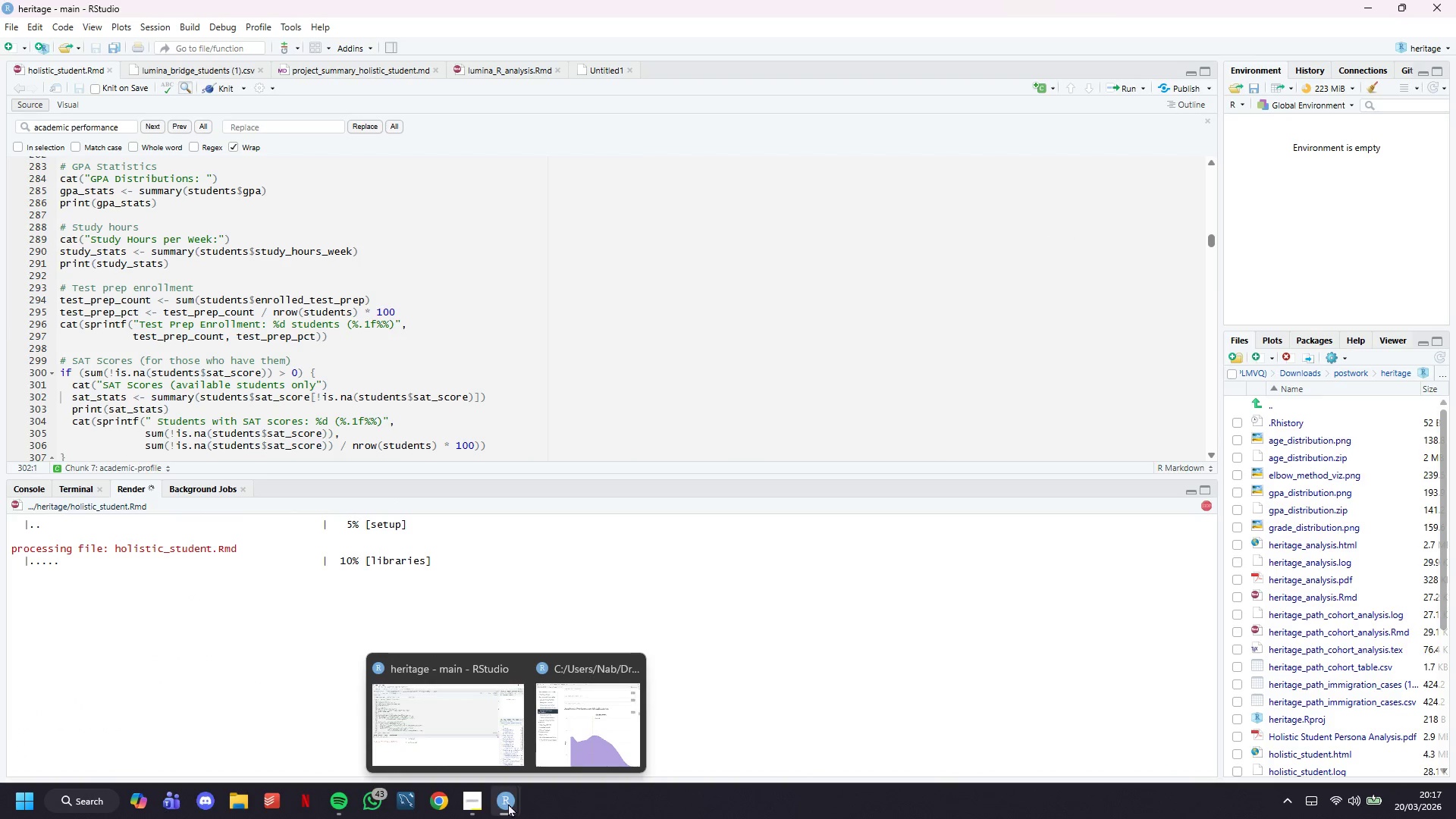 
left_click([564, 720])
 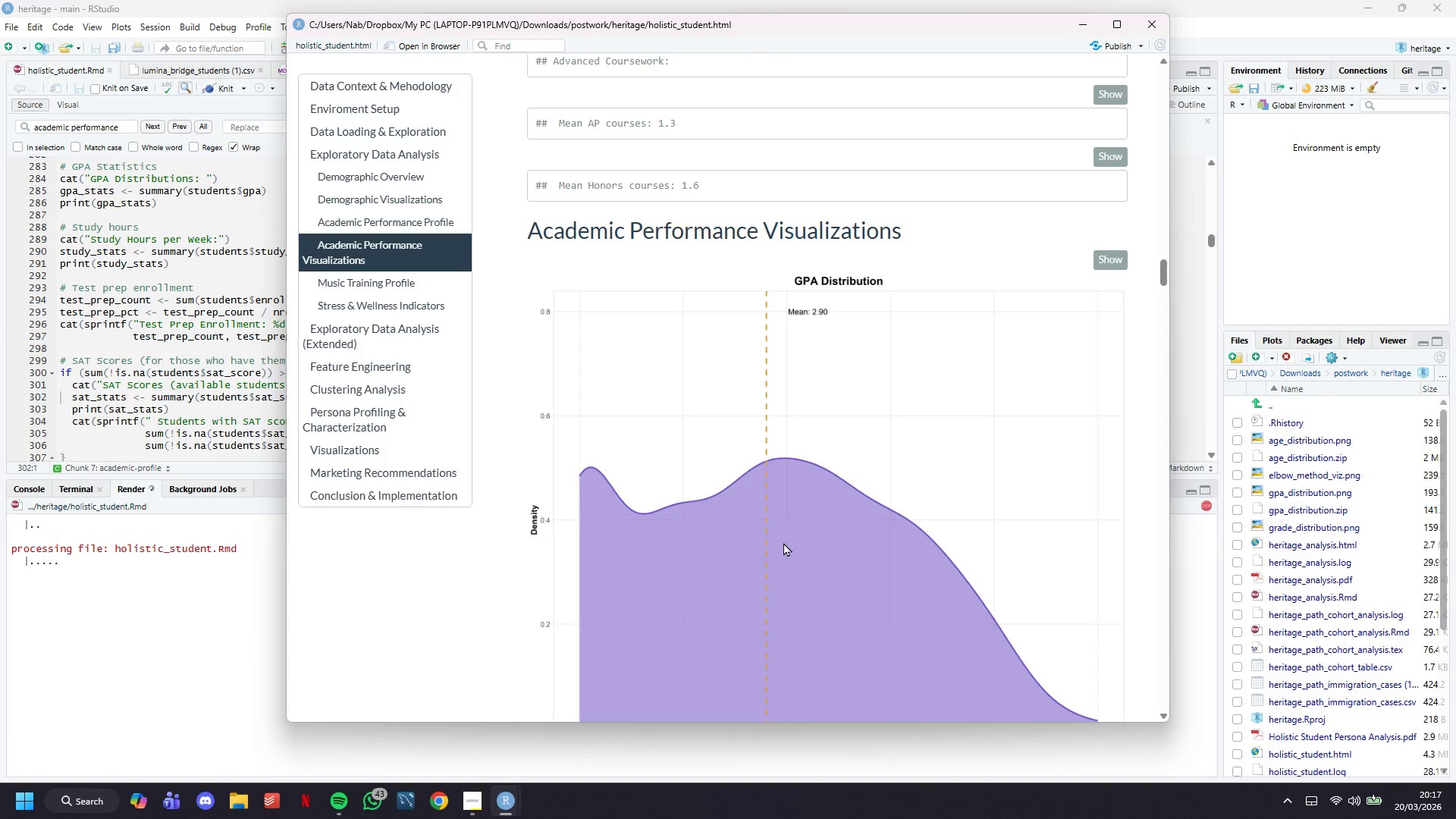 
scroll: coordinate [783, 542], scroll_direction: up, amount: 6.0
 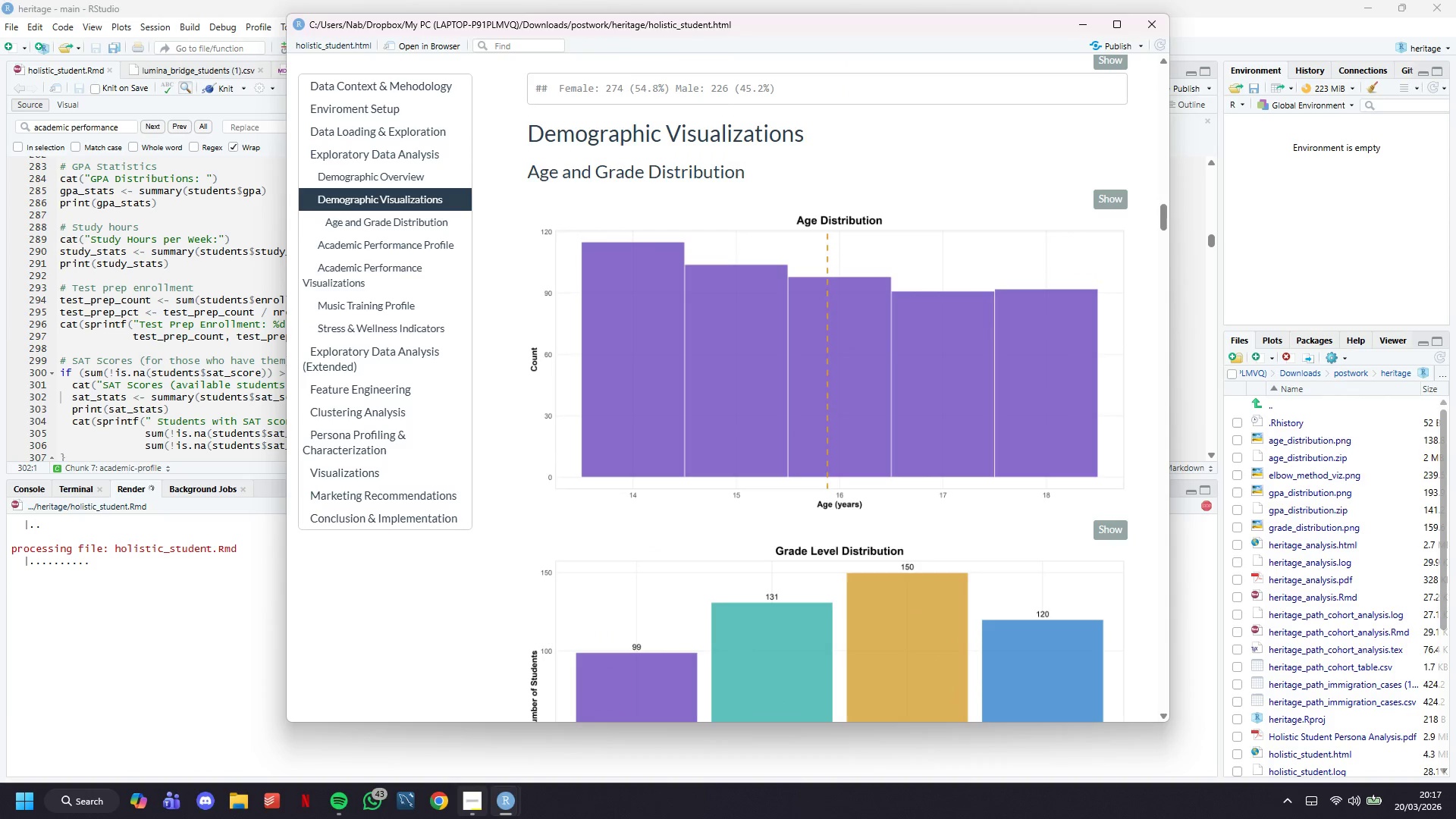 
left_click([562, 738])
 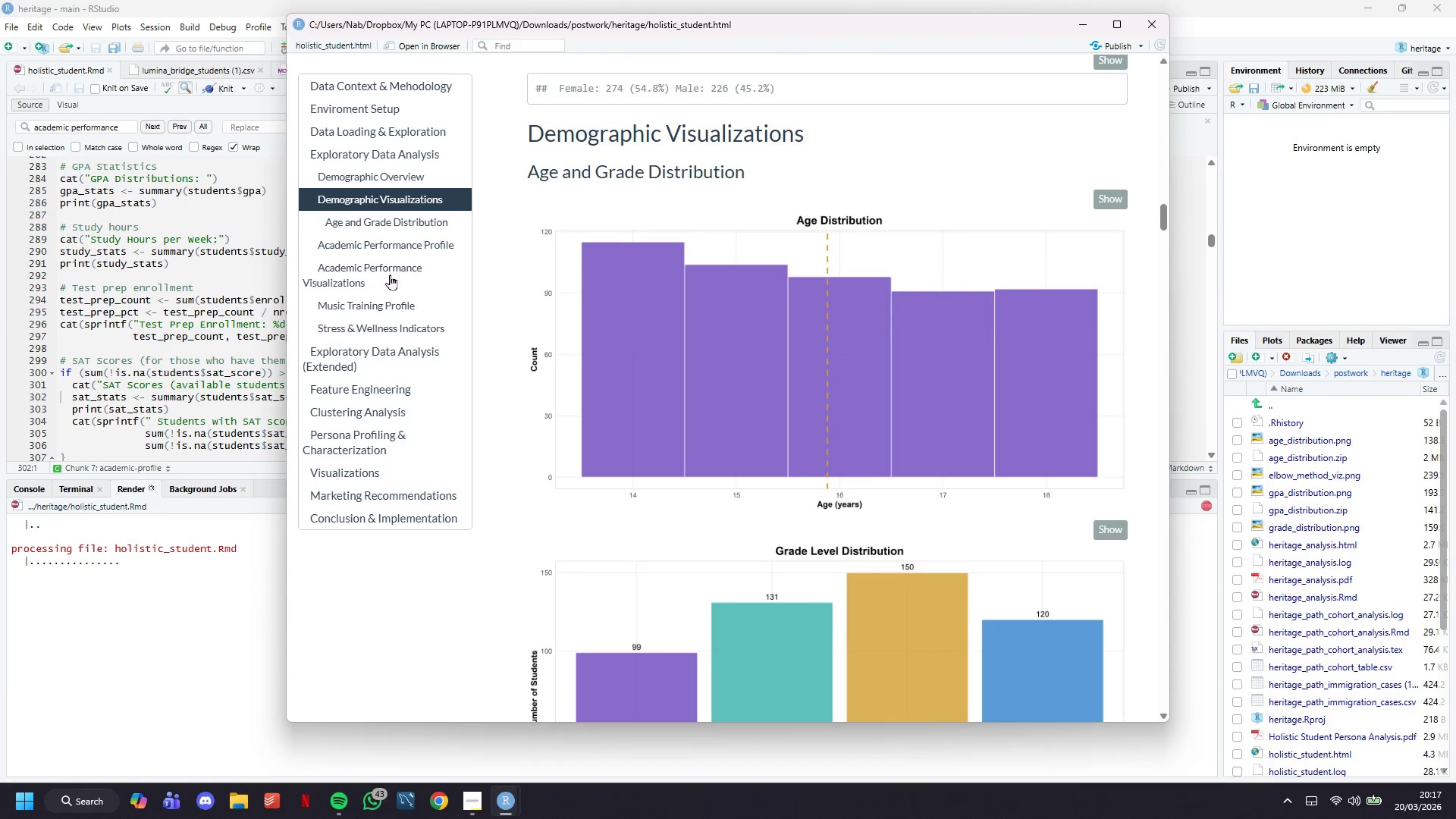 
left_click([400, 348])
 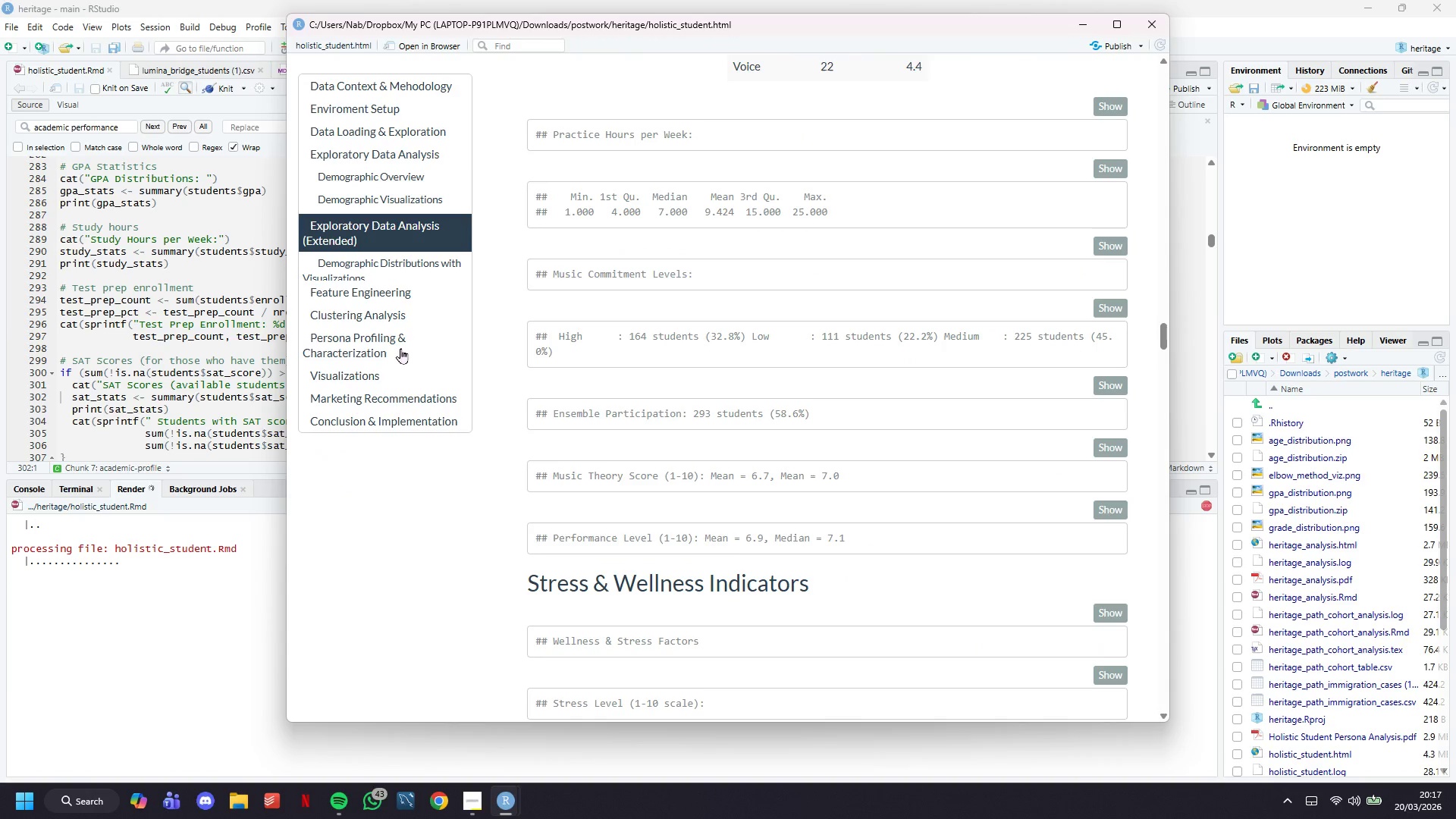 
scroll: coordinate [664, 404], scroll_direction: down, amount: 4.0
 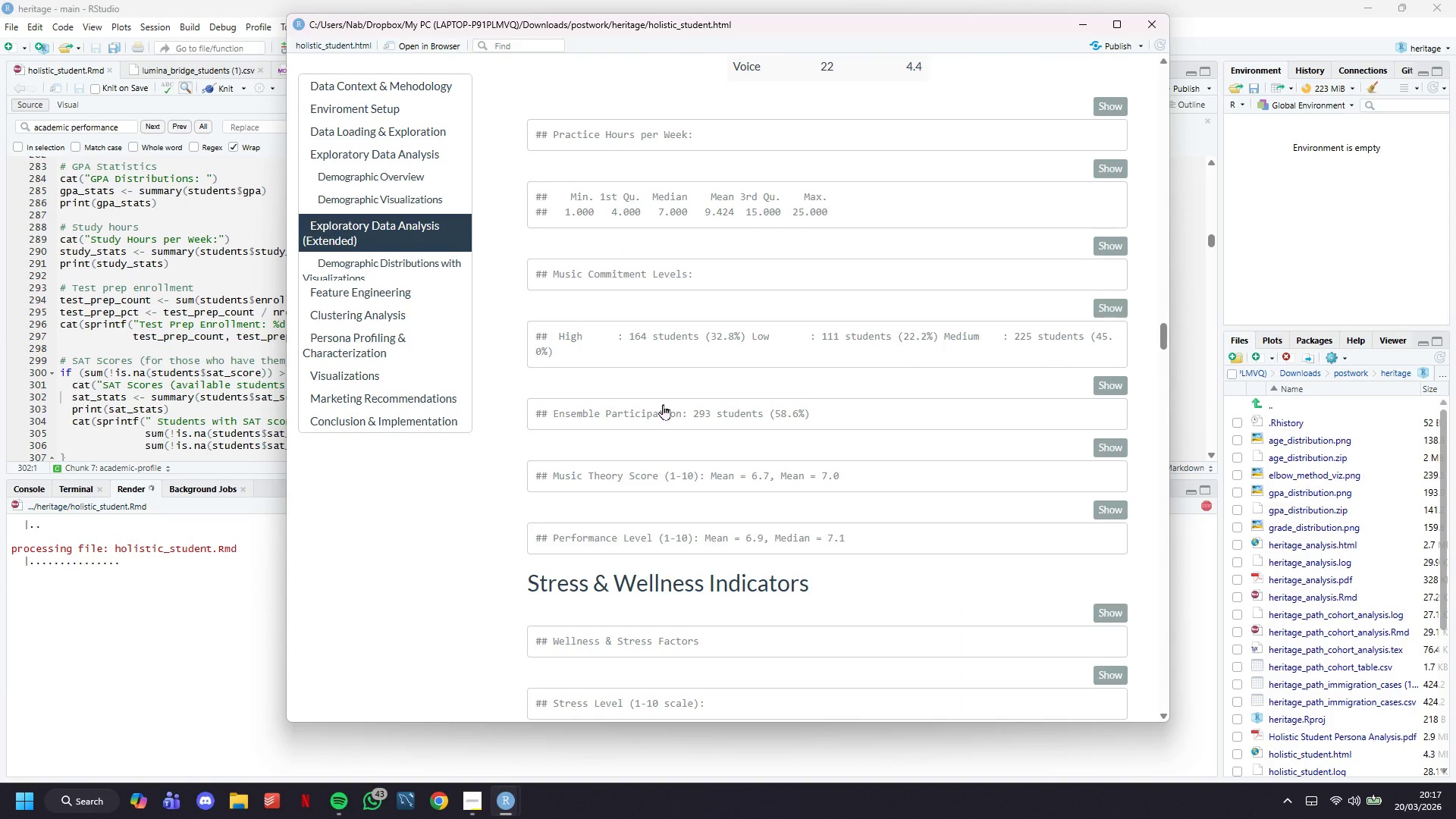 
scroll: coordinate [663, 404], scroll_direction: up, amount: 5.0
 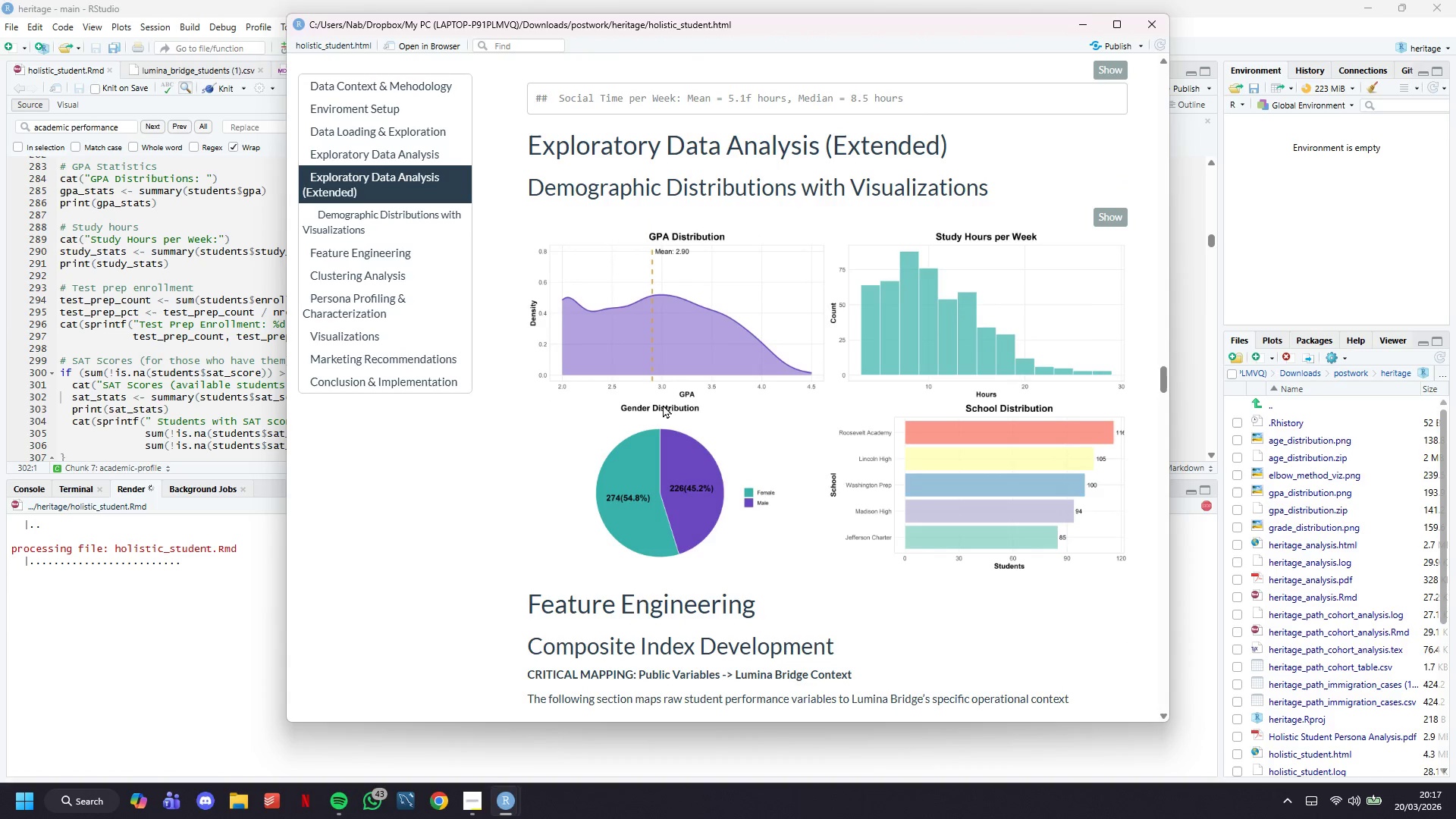 
wait(5.04)
 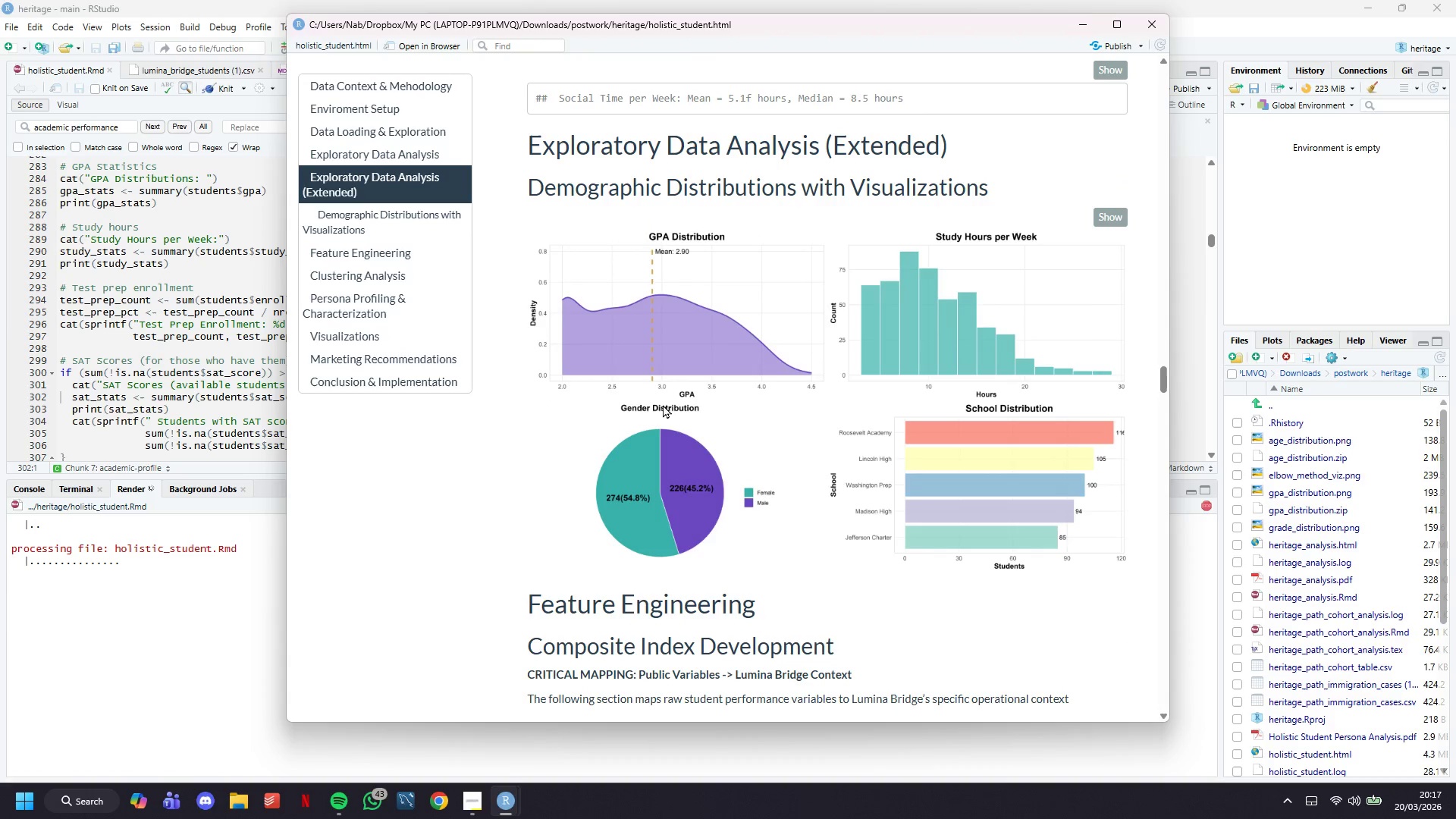 
left_click([193, 353])
 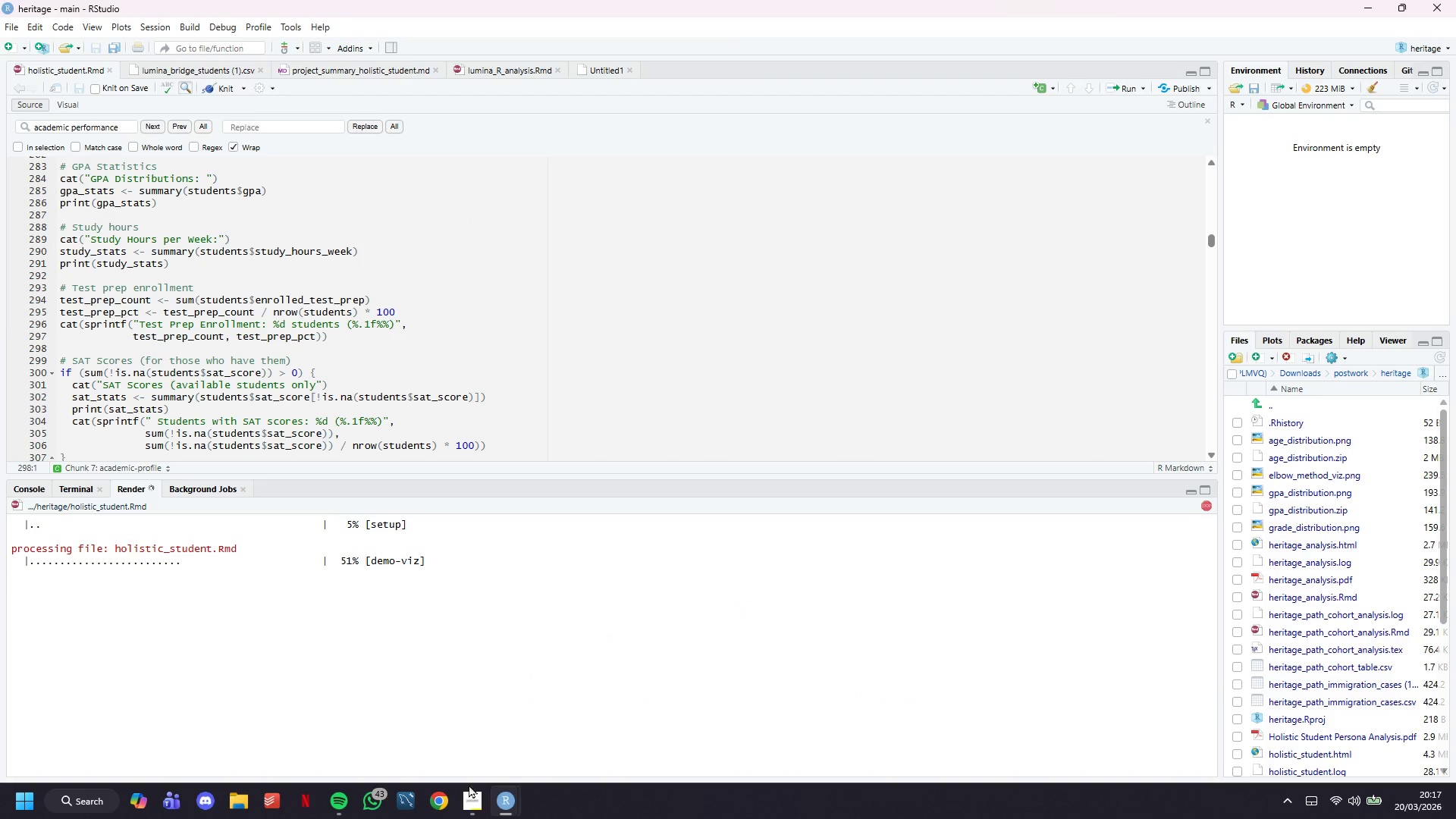 
left_click([478, 811])